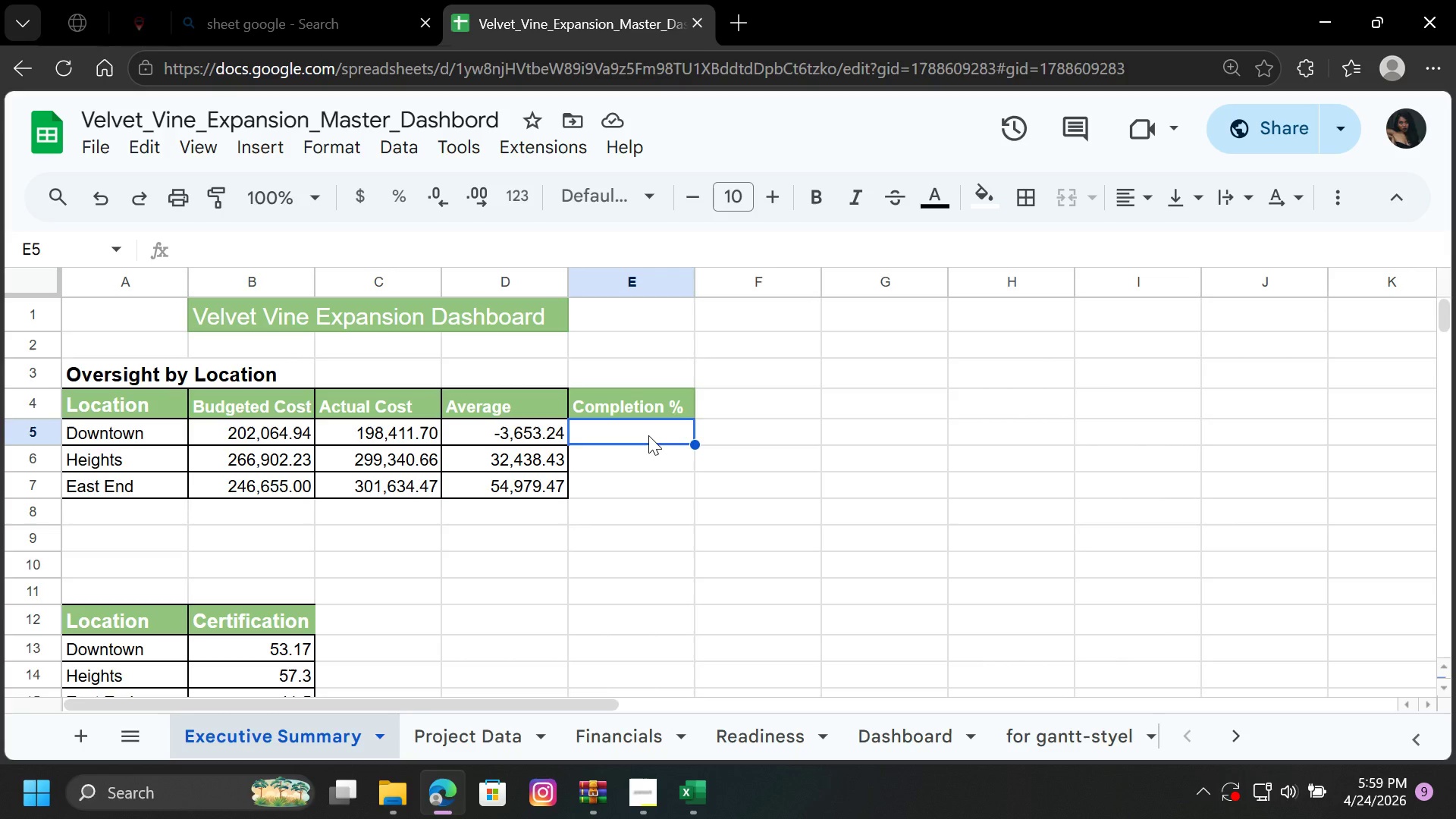 
type(=AV)
 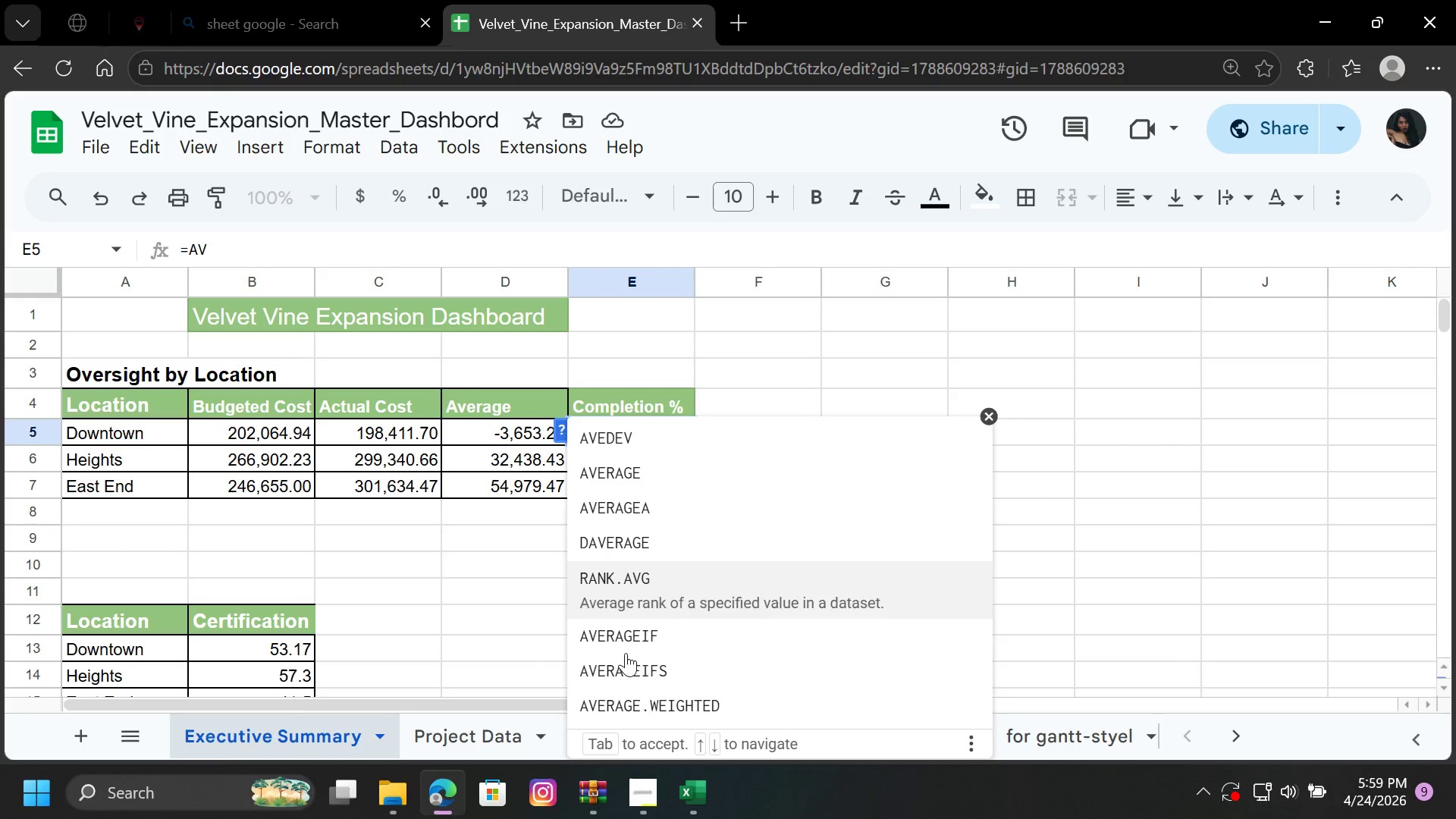 
left_click([682, 652])
 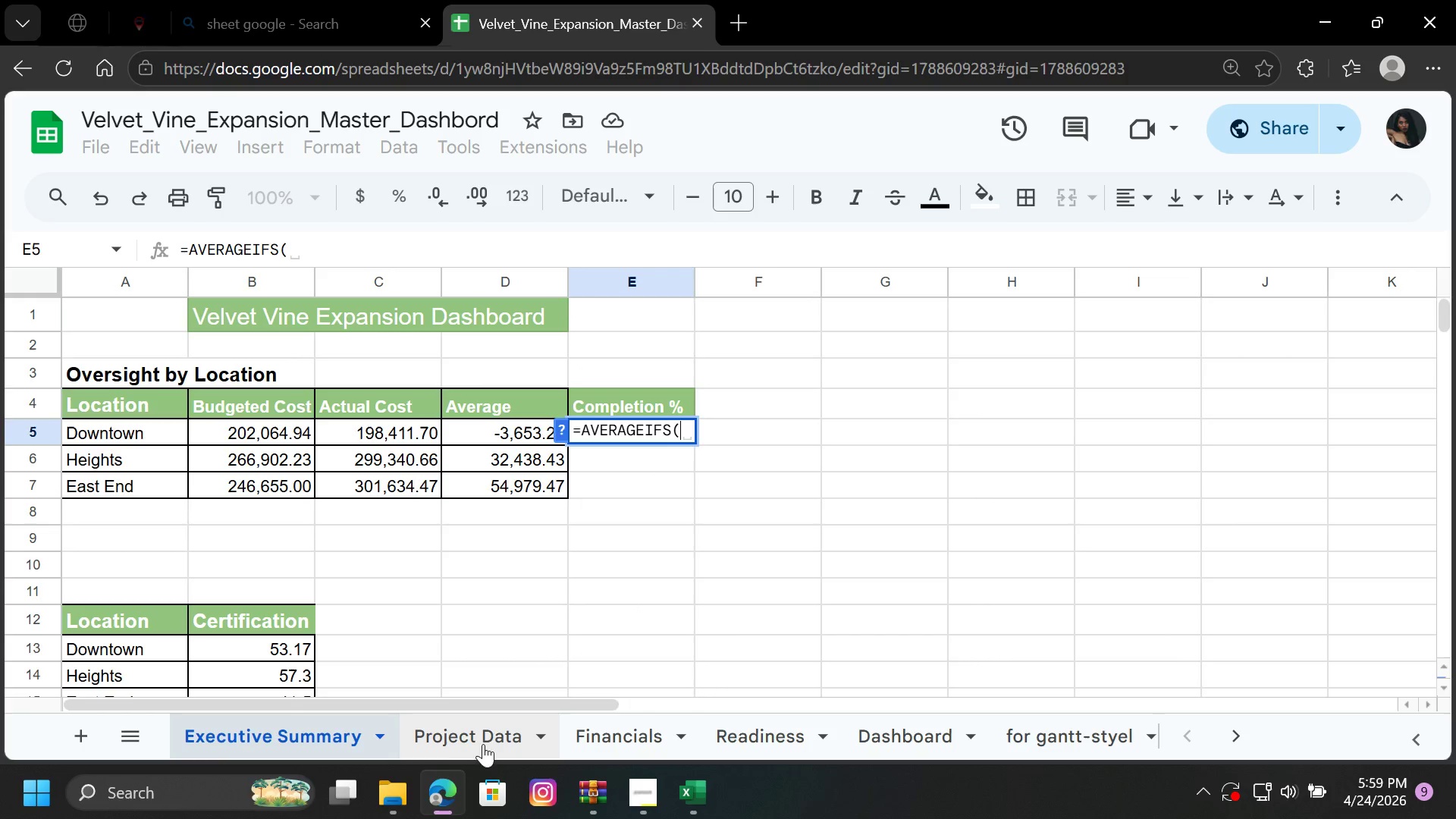 
left_click([466, 747])
 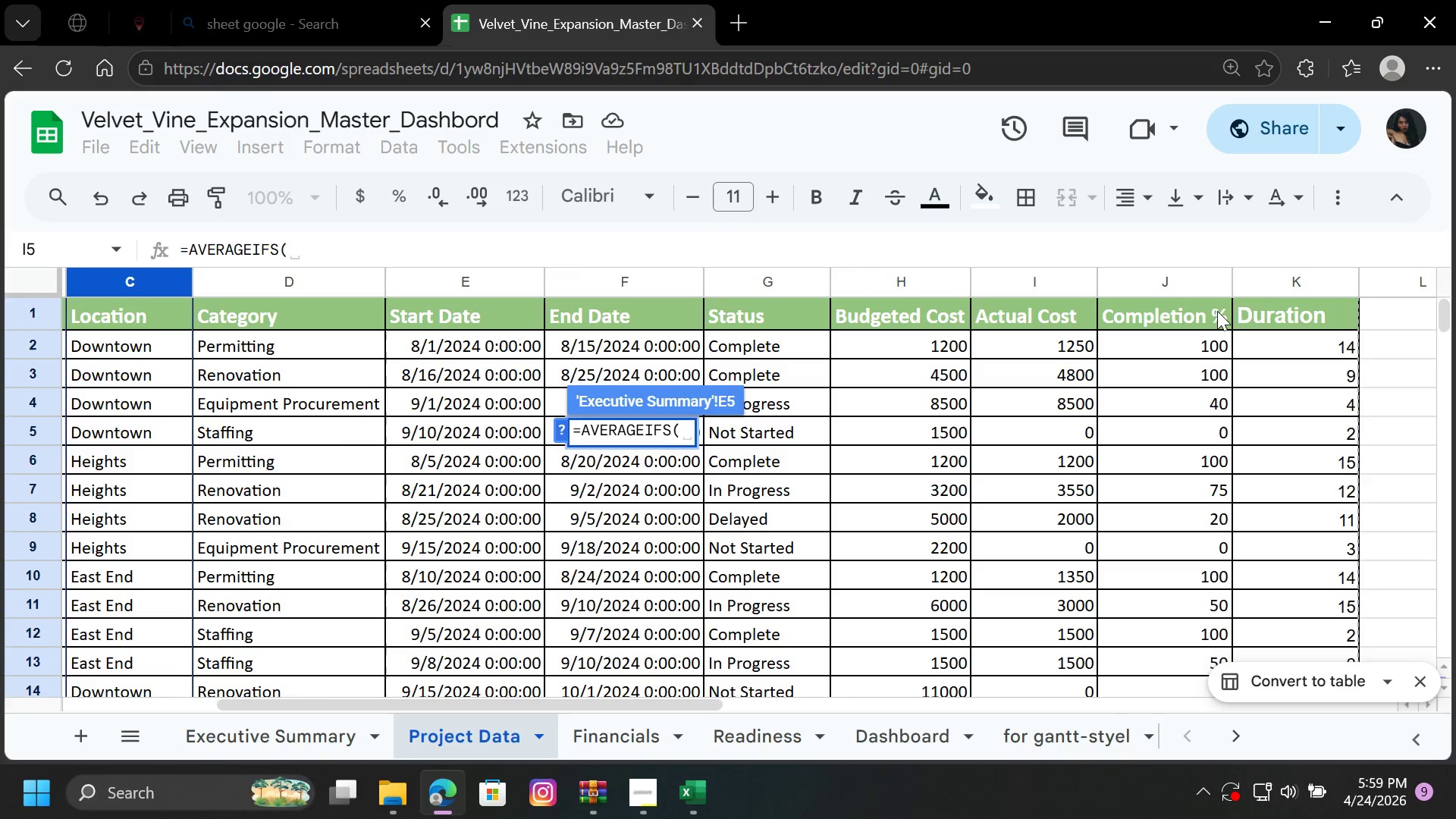 
left_click([1178, 286])
 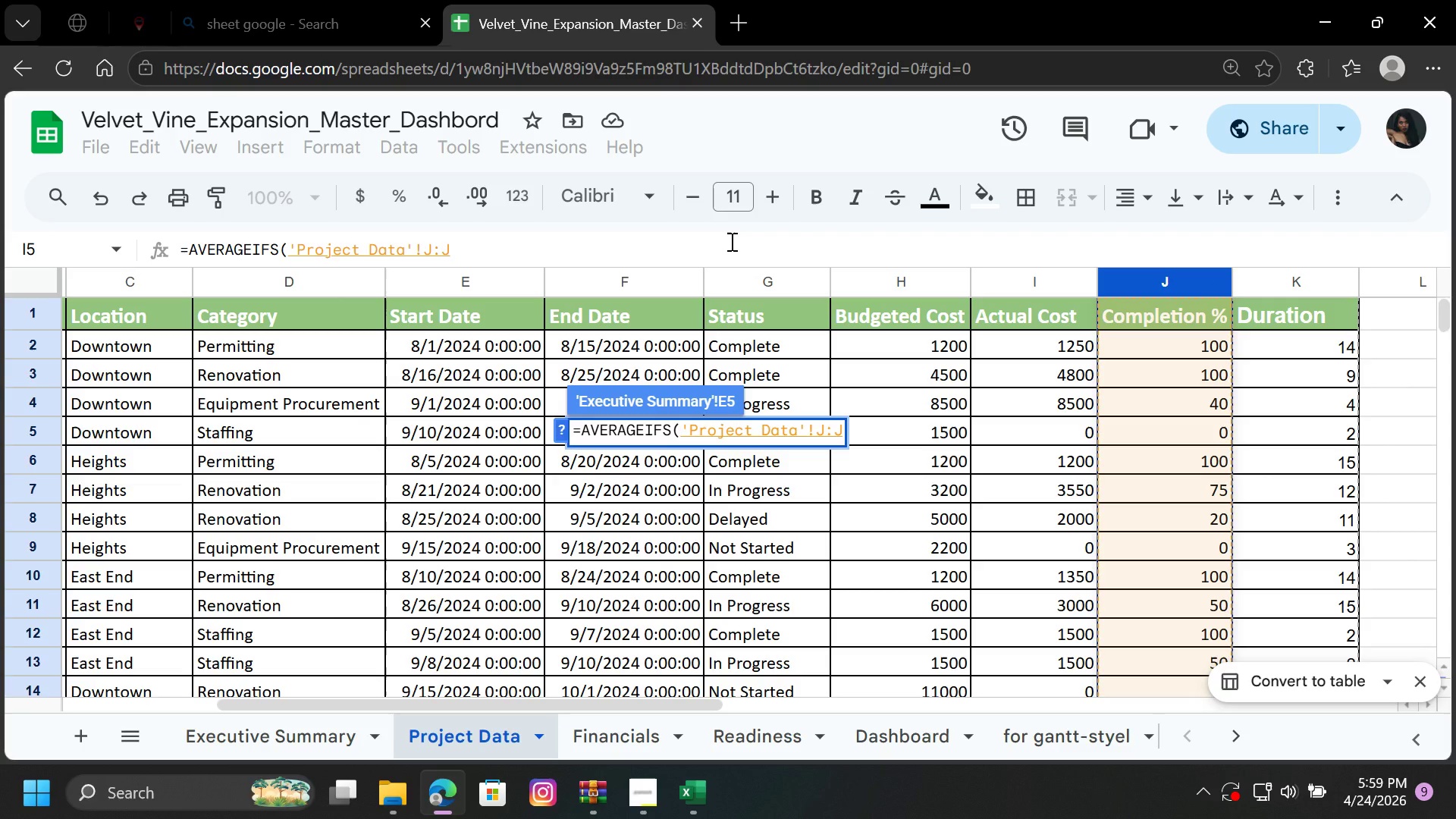 
key(Comma)
 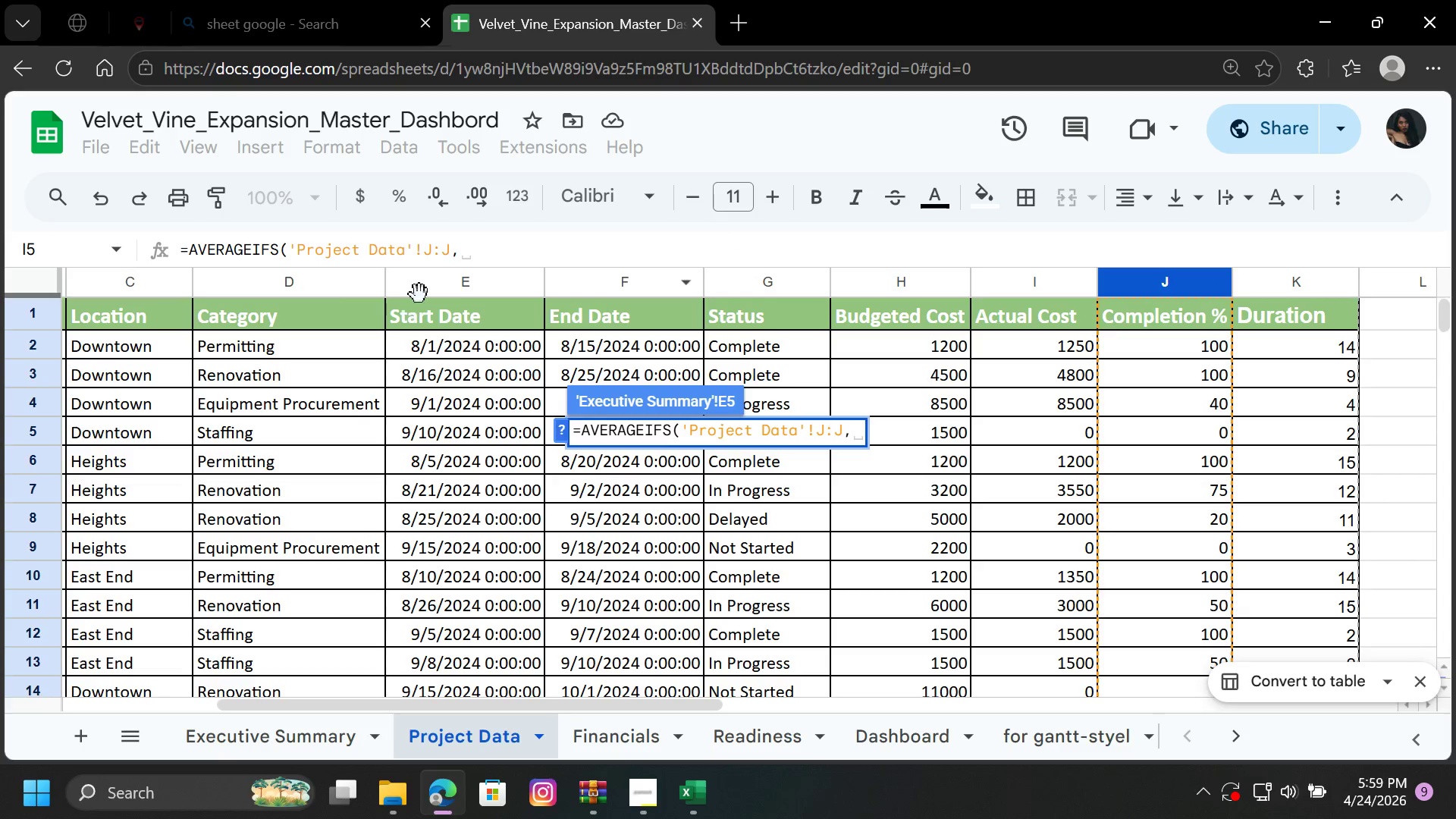 
left_click([122, 274])
 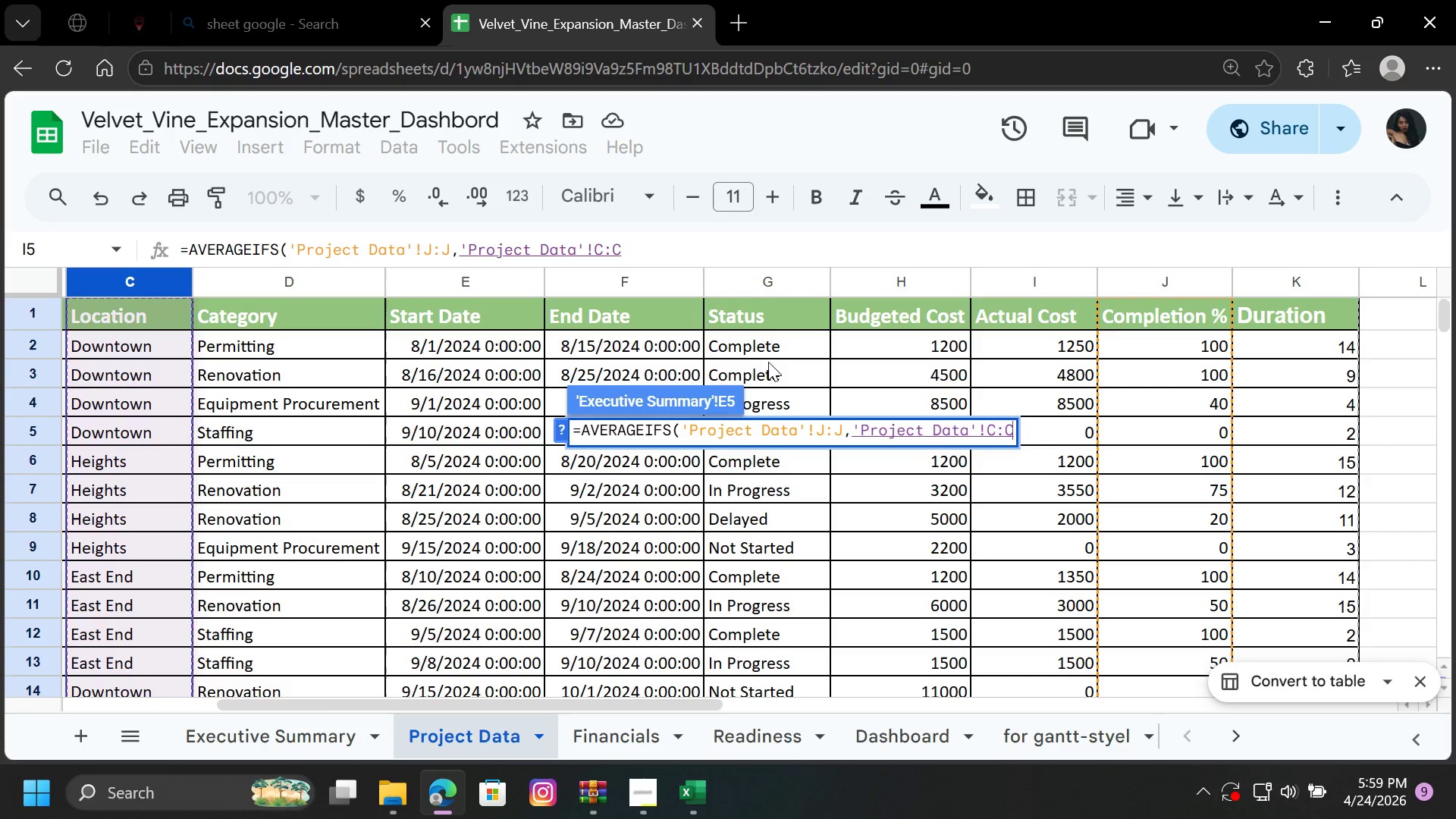 
key(Comma)
 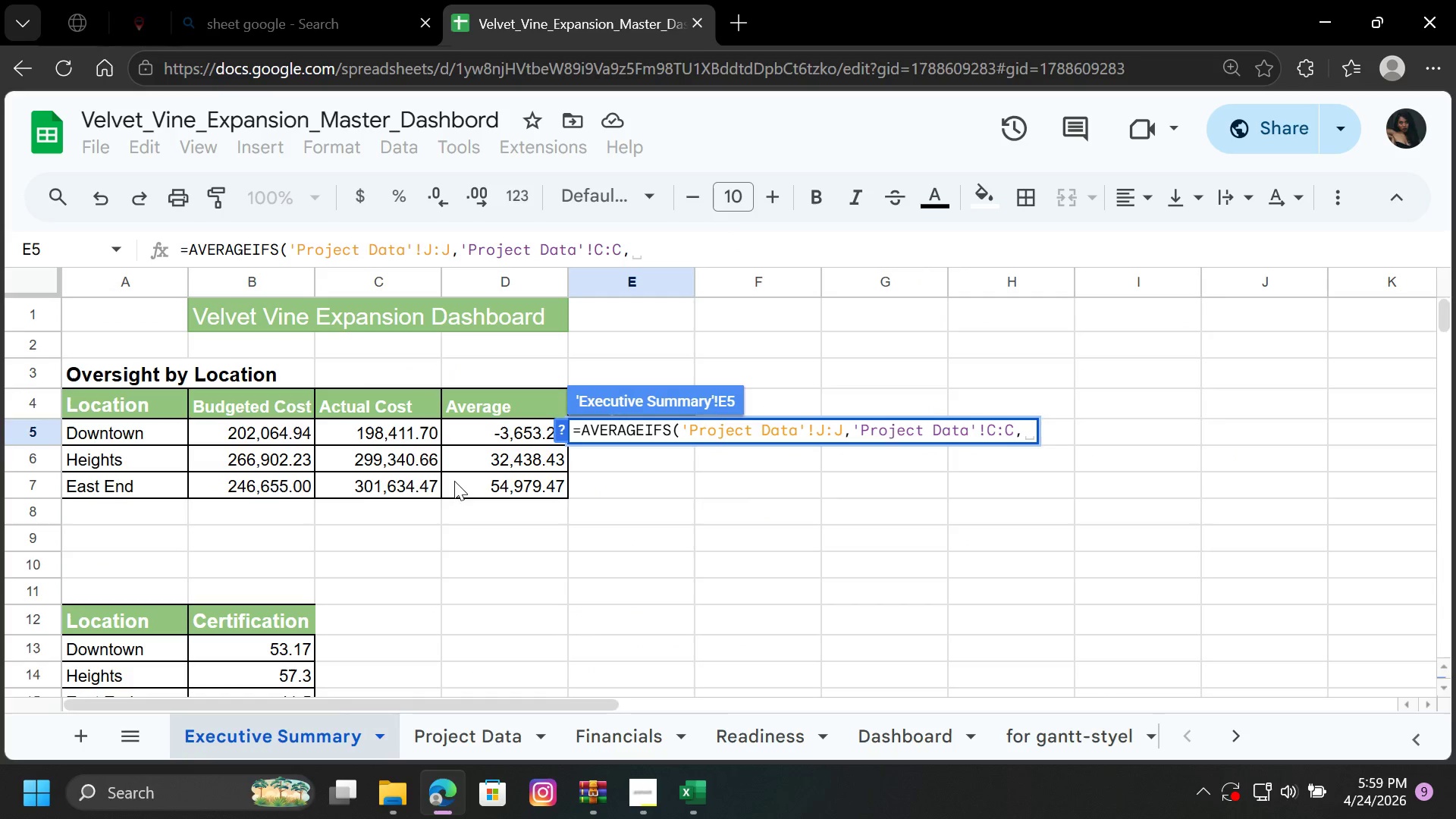 
left_click([139, 428])
 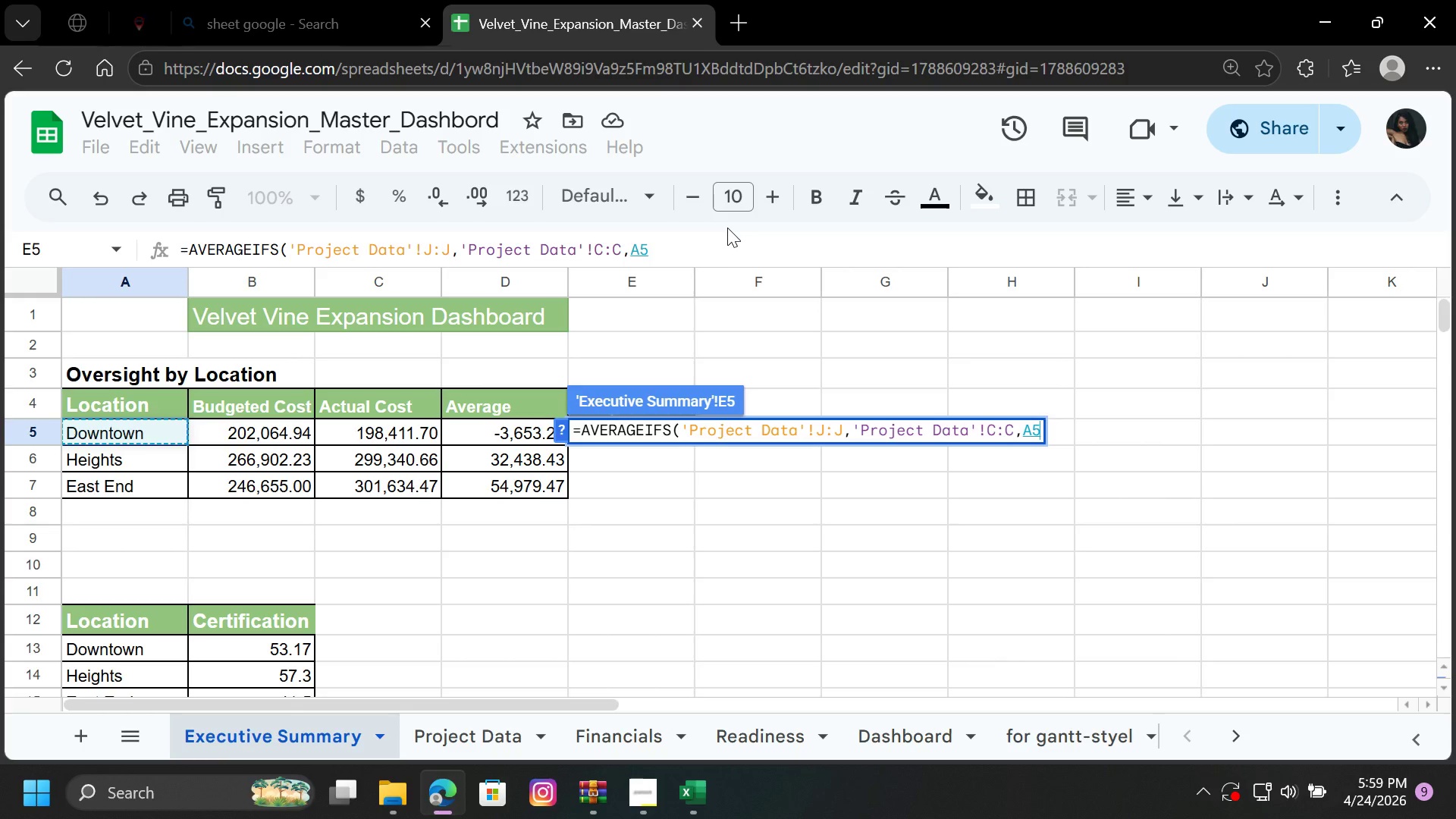 
key(Shift+0)
 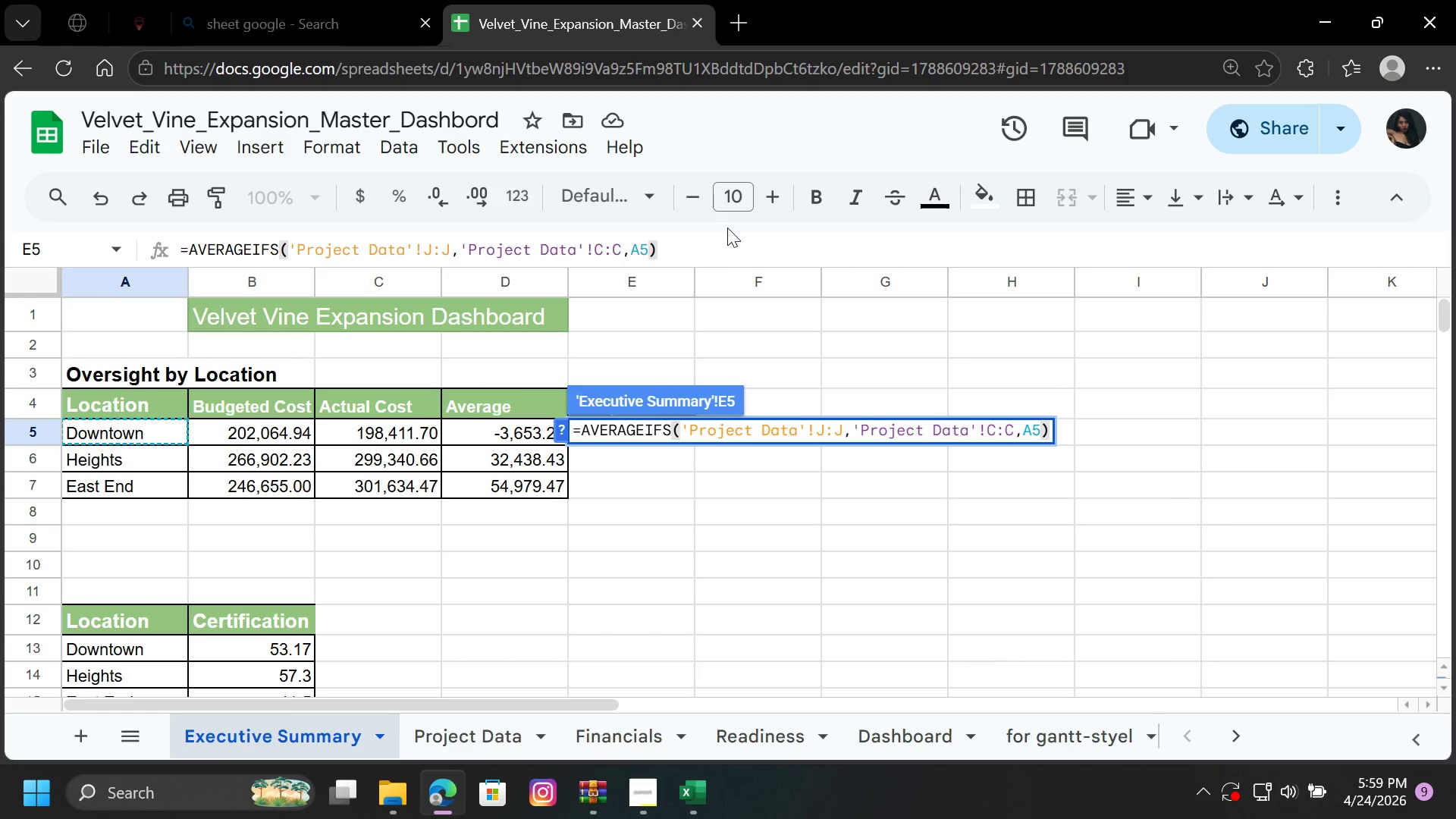 
key(Enter)
 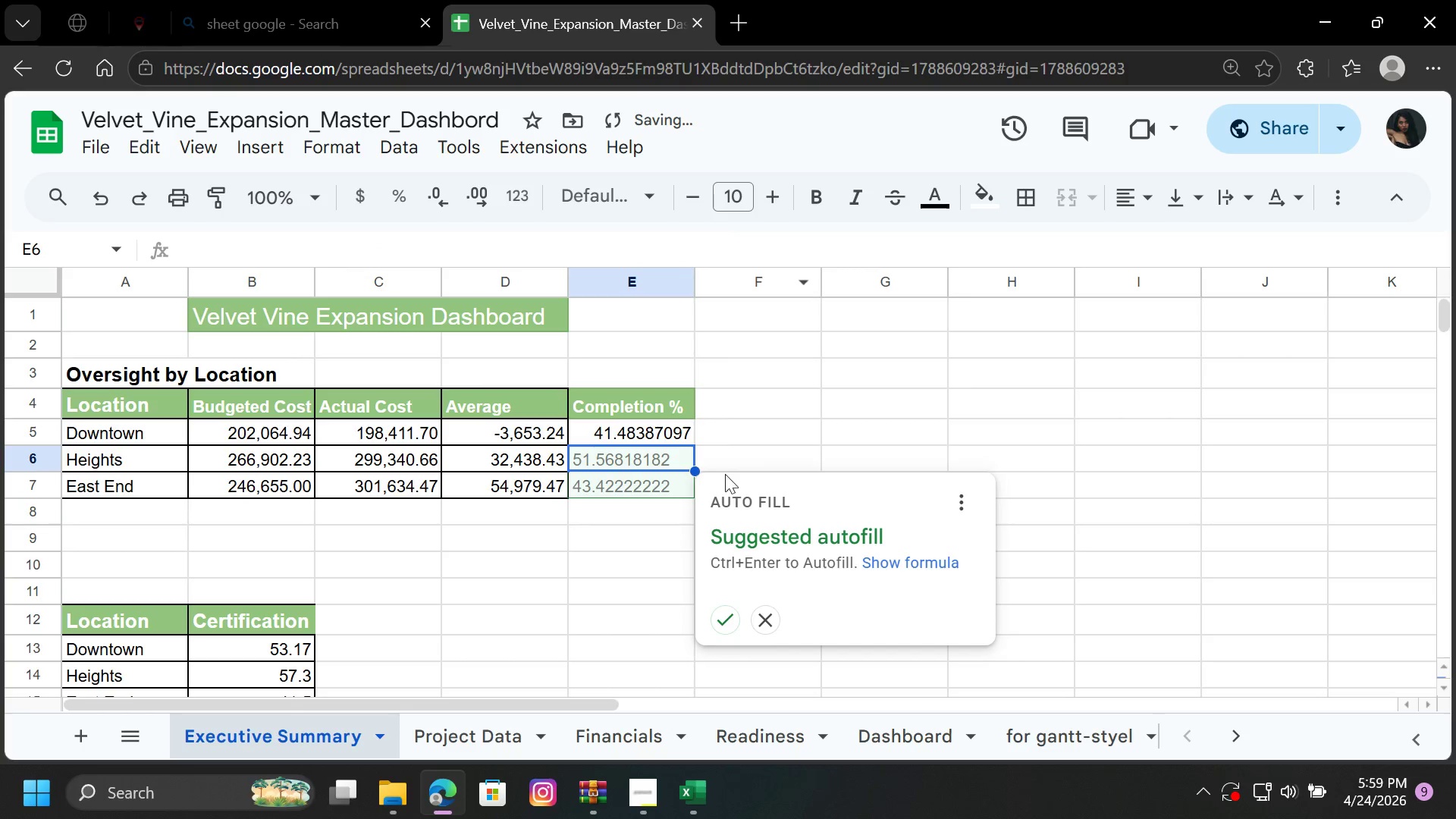 
left_click_drag(start_coordinate=[728, 622], to_coordinate=[723, 628])
 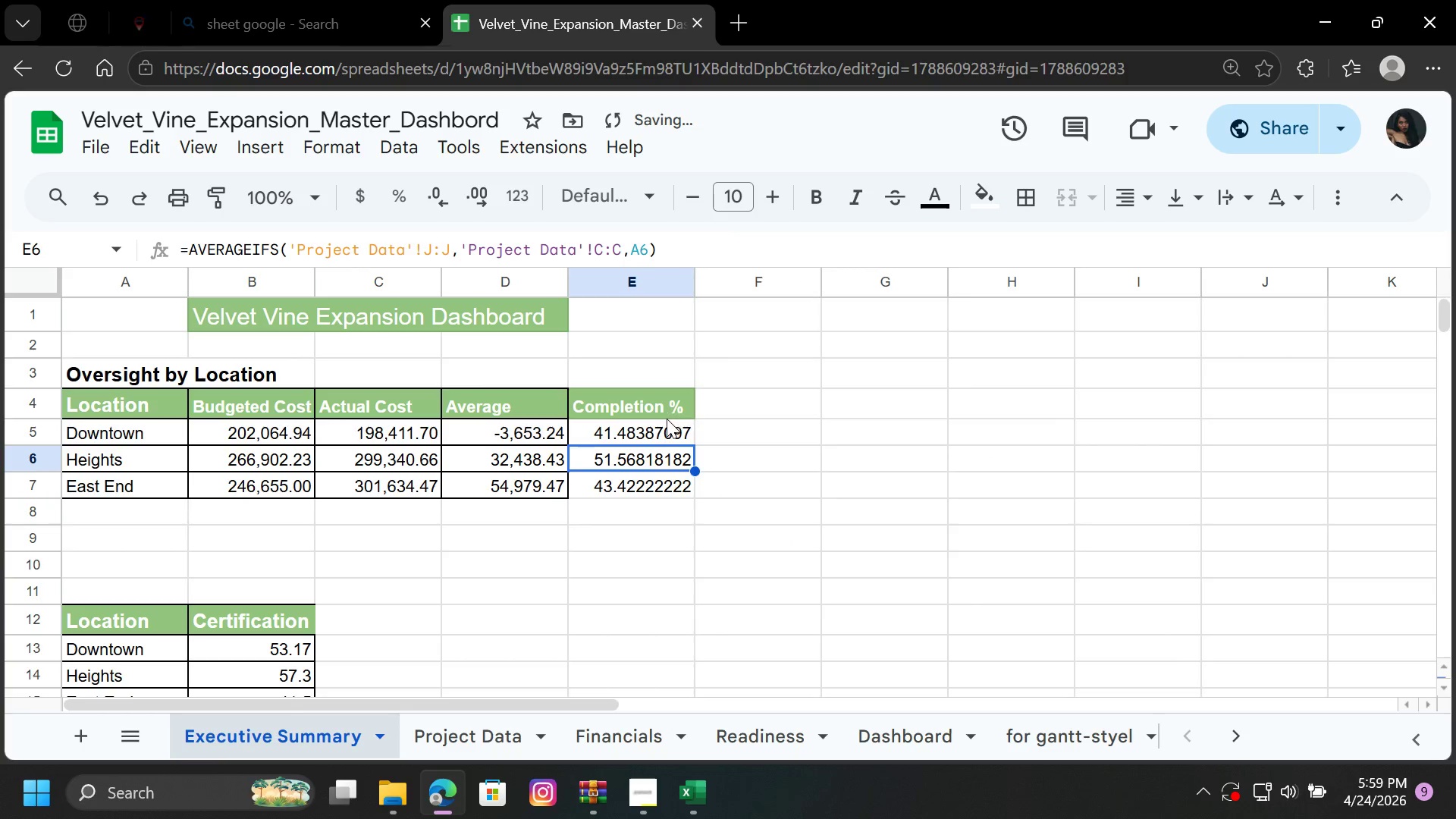 
left_click_drag(start_coordinate=[667, 425], to_coordinate=[661, 479])
 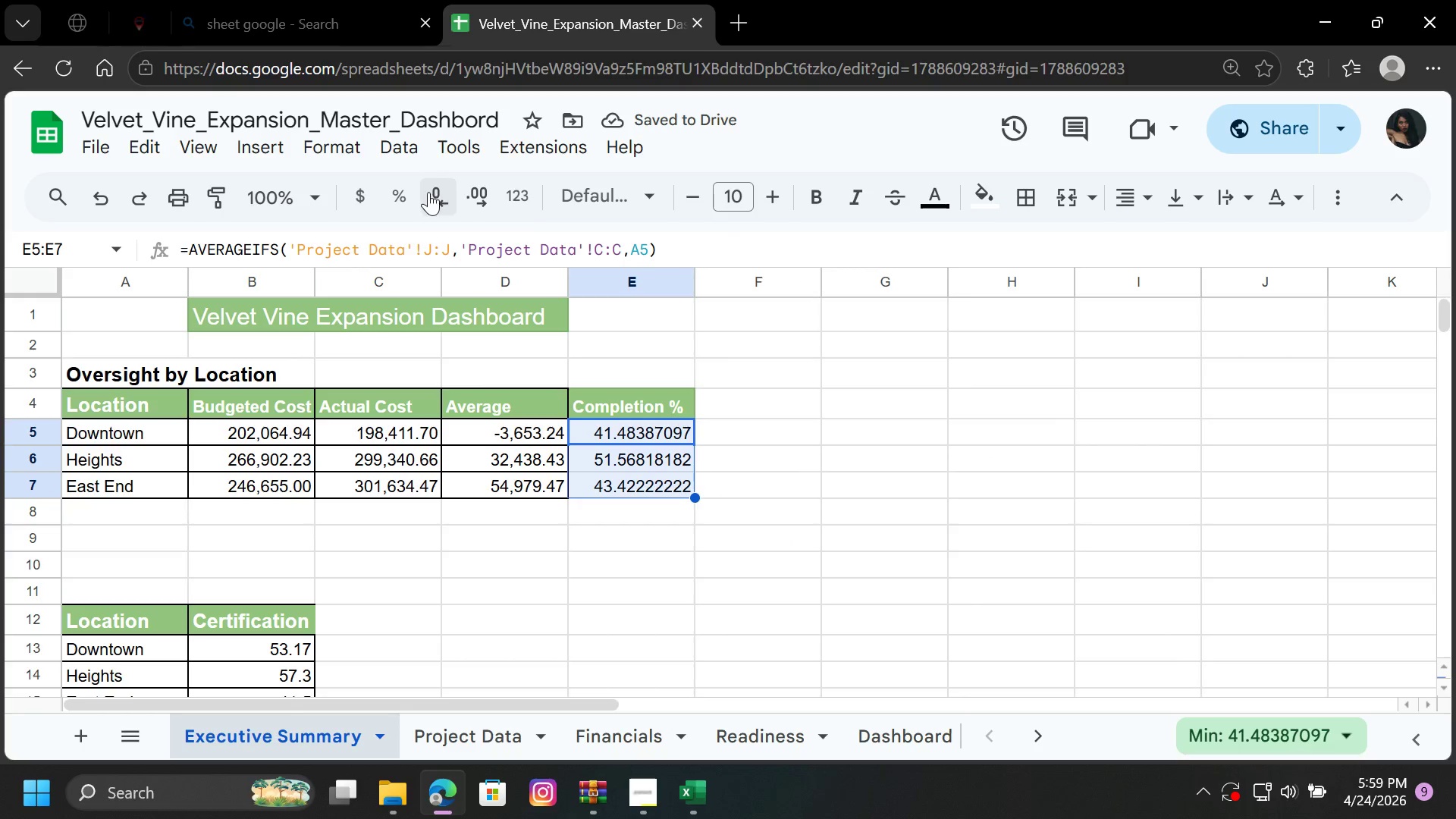 
left_click([428, 192])
 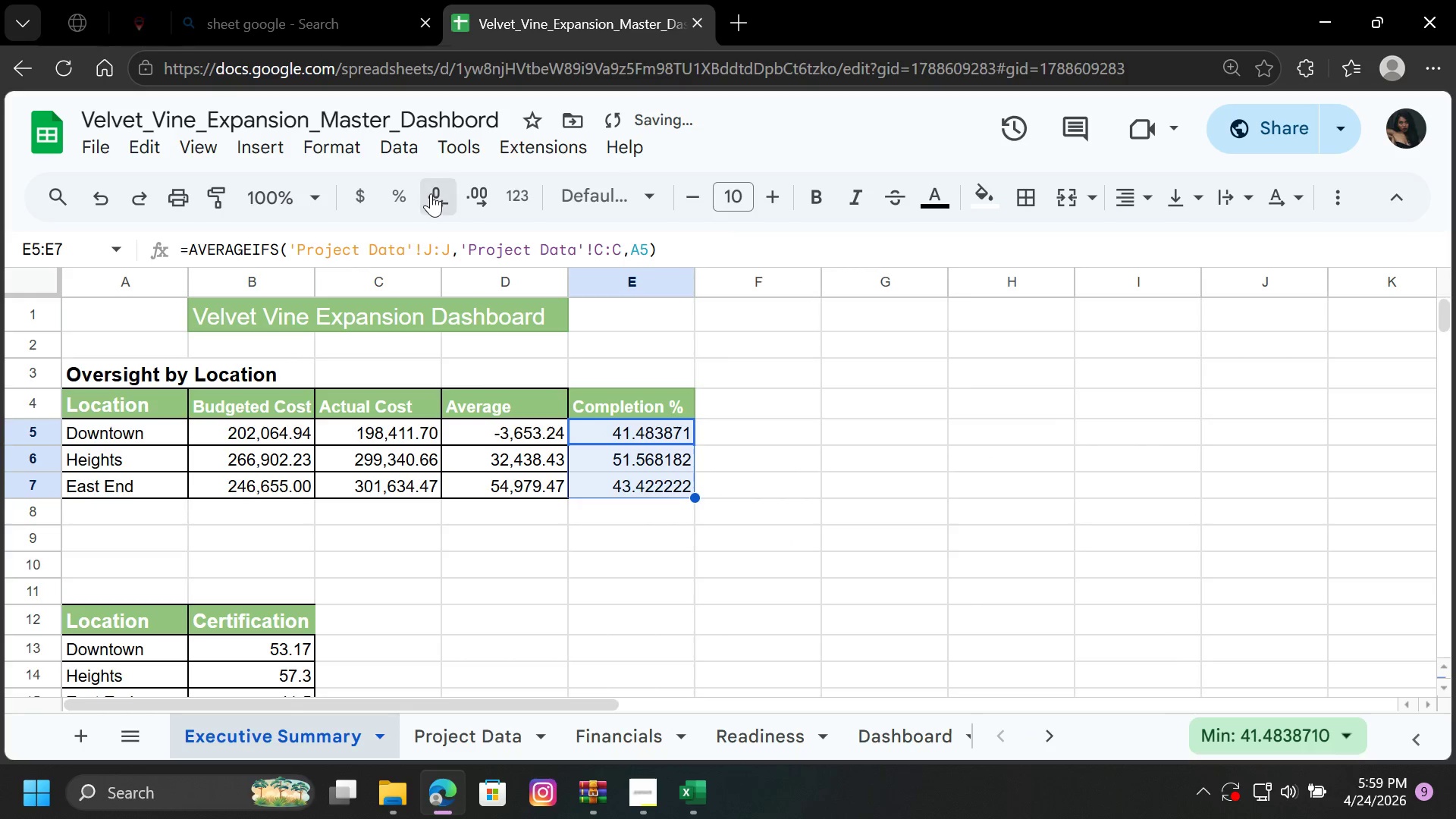 
triple_click([431, 193])
 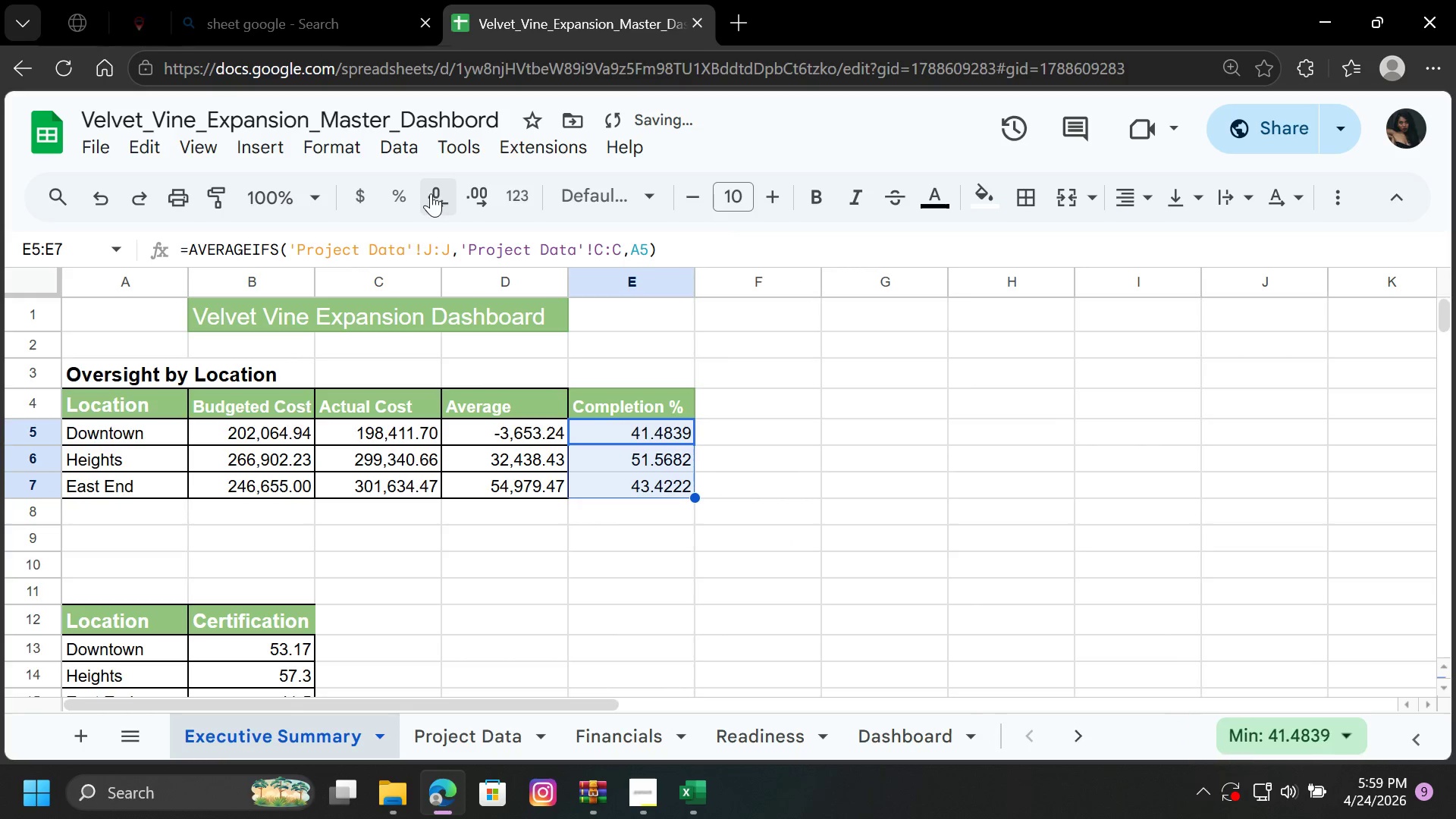 
triple_click([431, 193])
 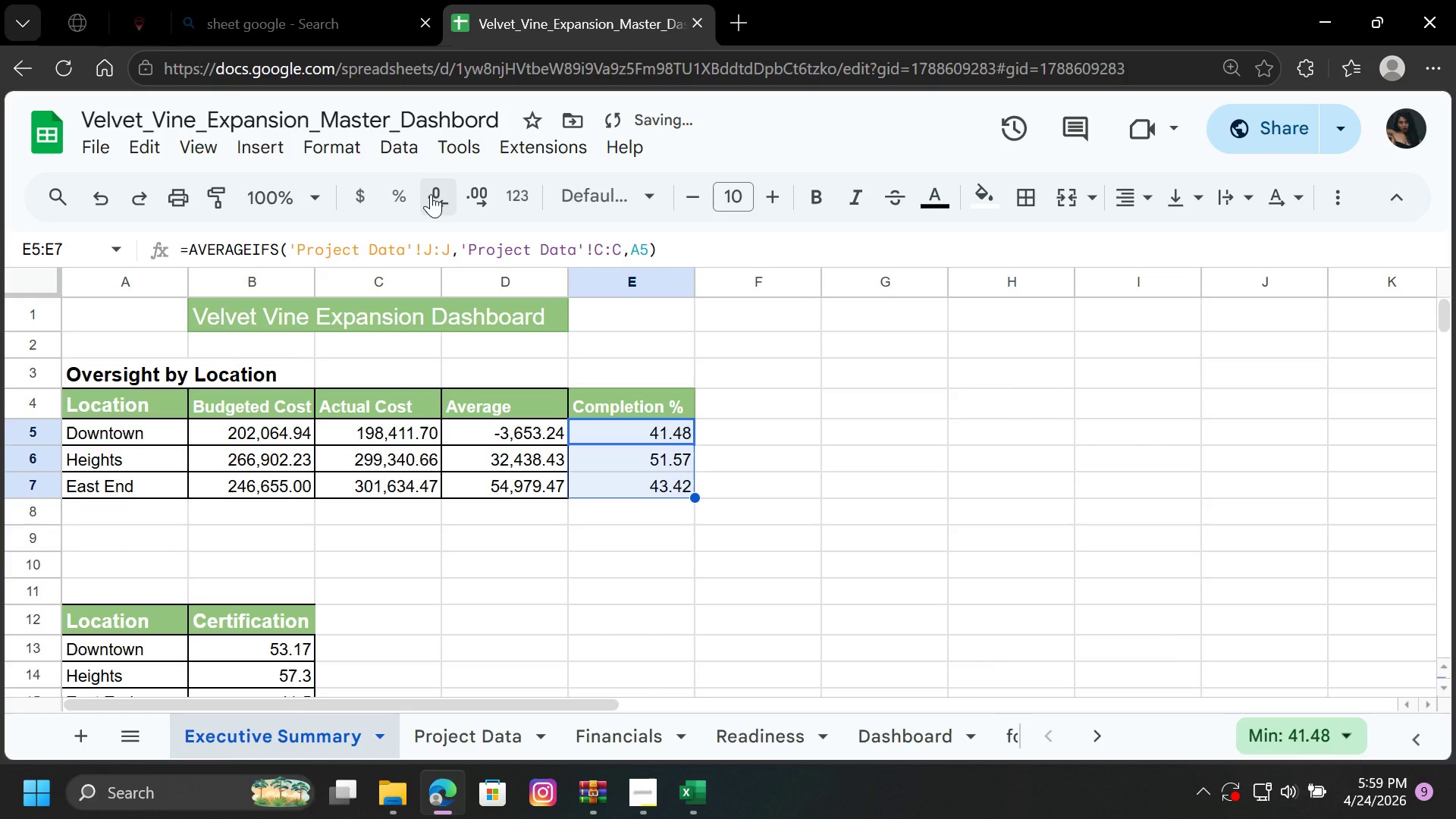 
left_click([431, 194])
 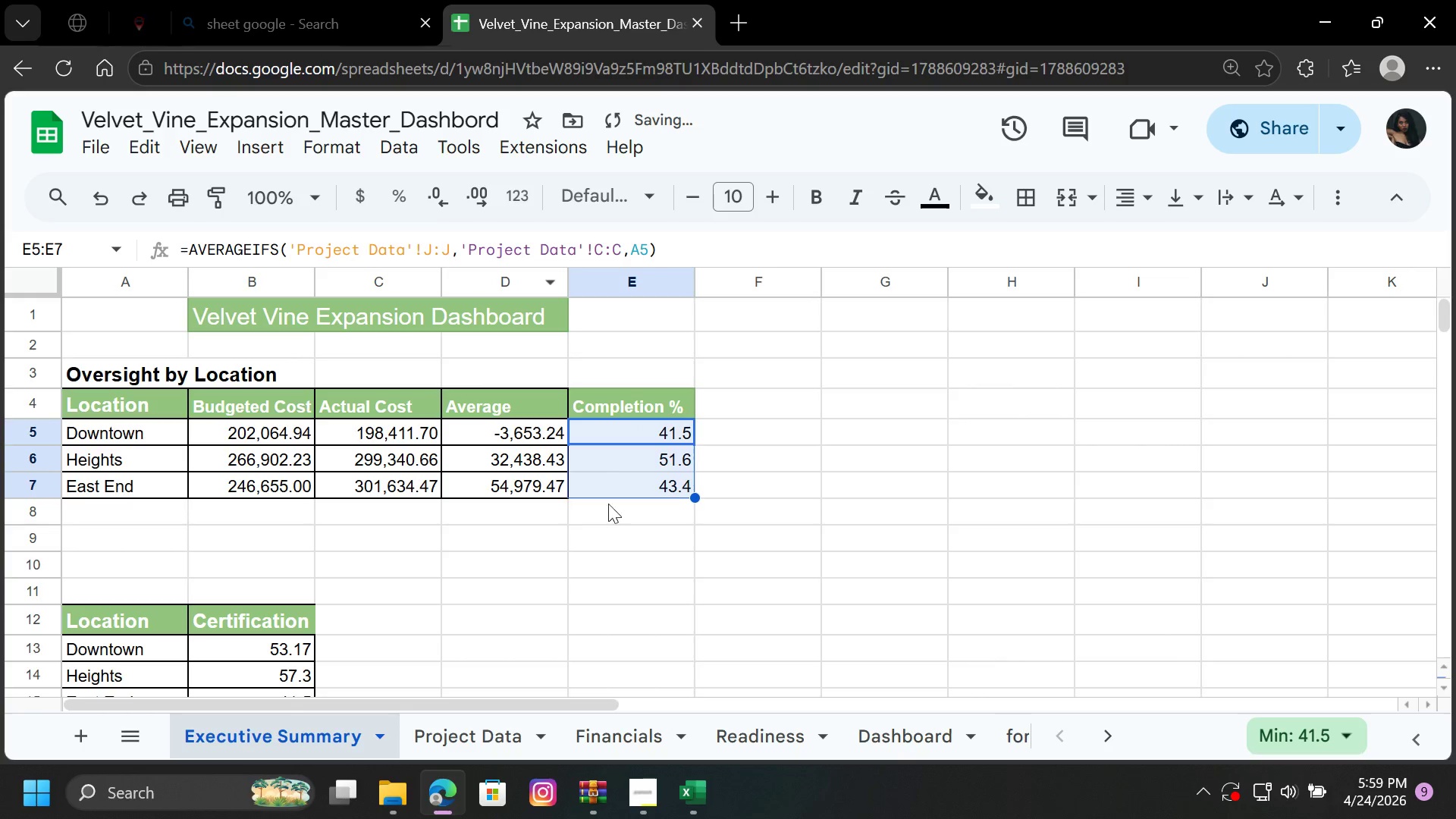 
left_click([644, 557])
 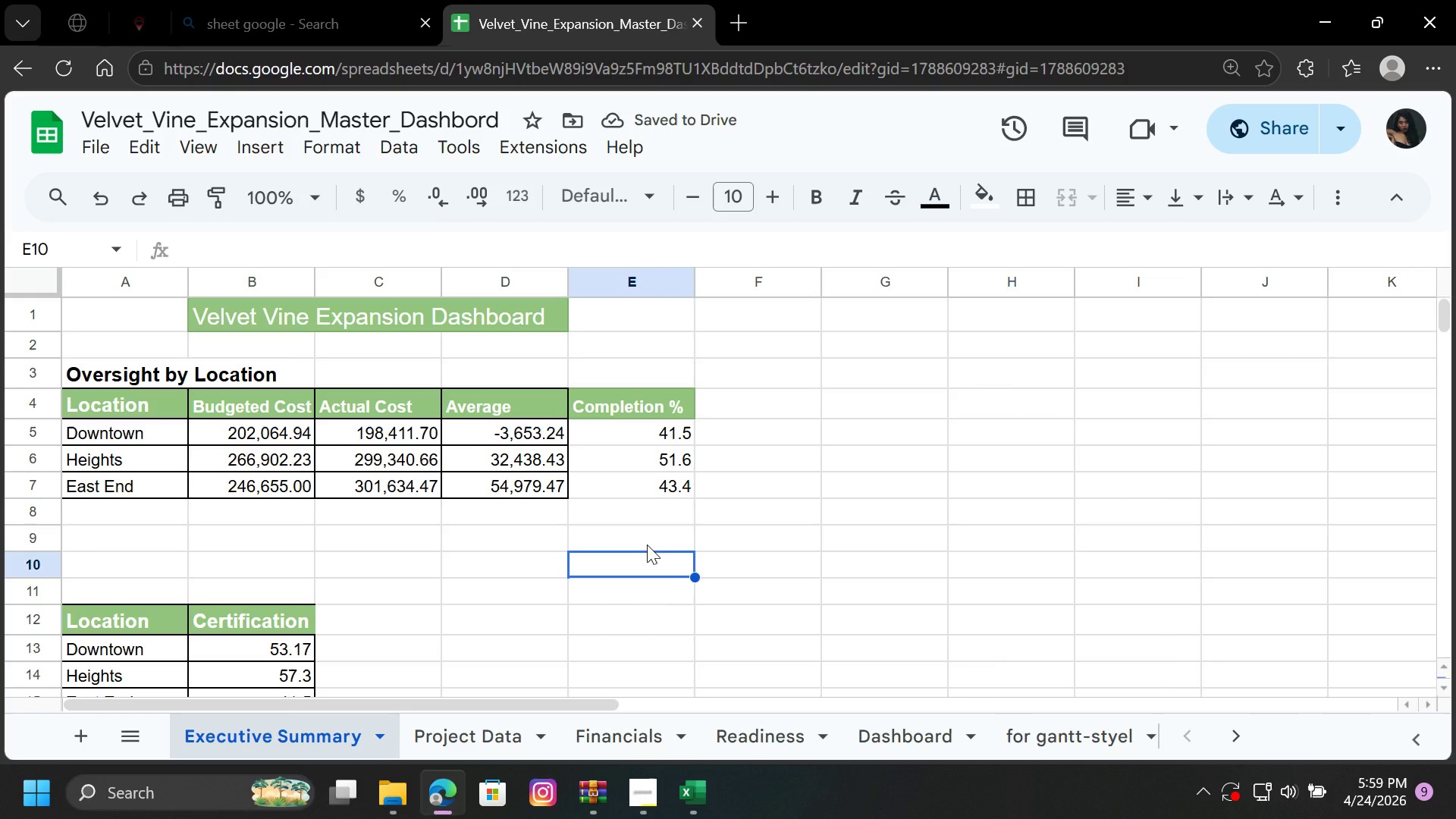 
left_click([968, 491])
 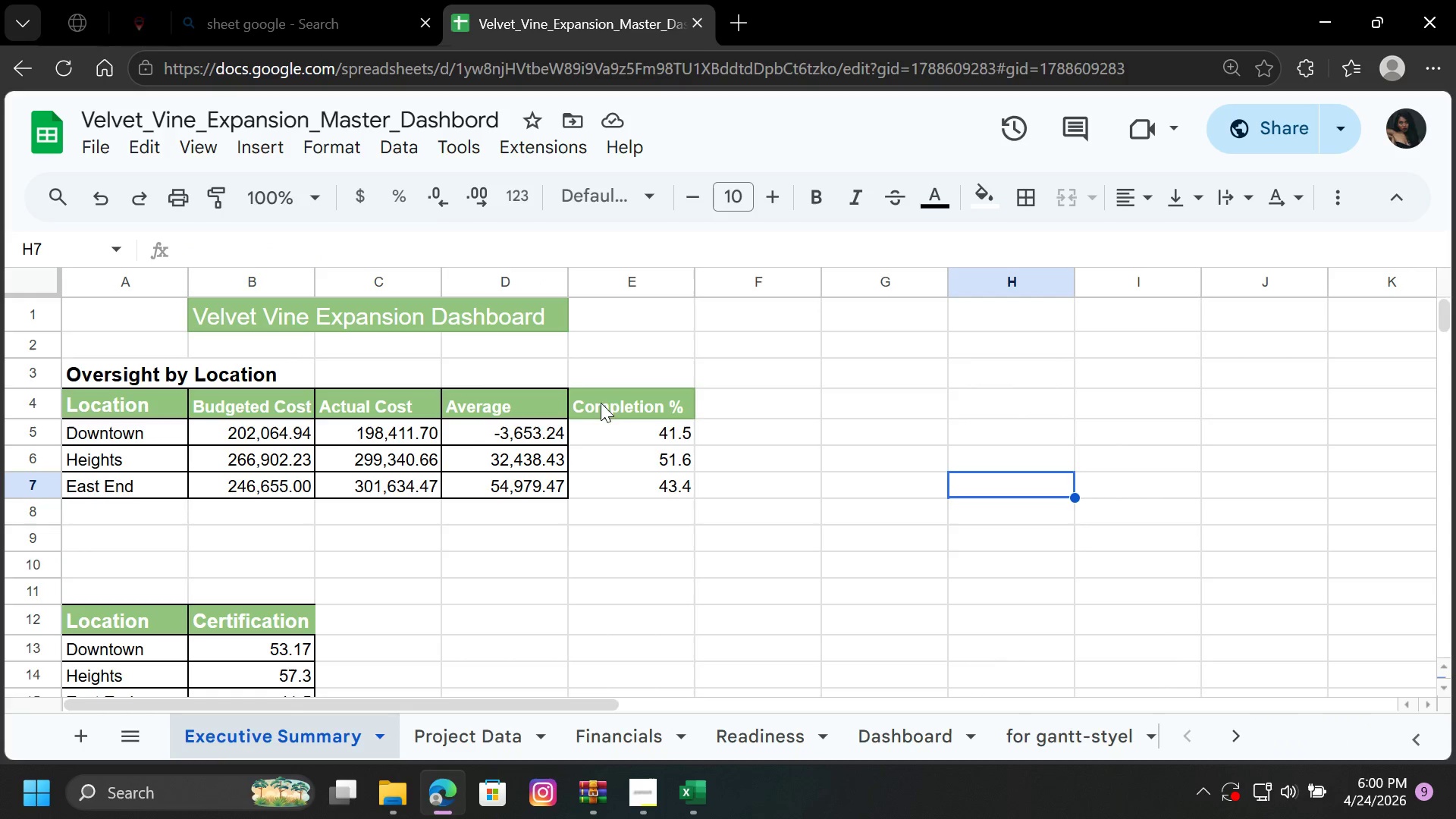 
left_click_drag(start_coordinate=[603, 401], to_coordinate=[645, 493])
 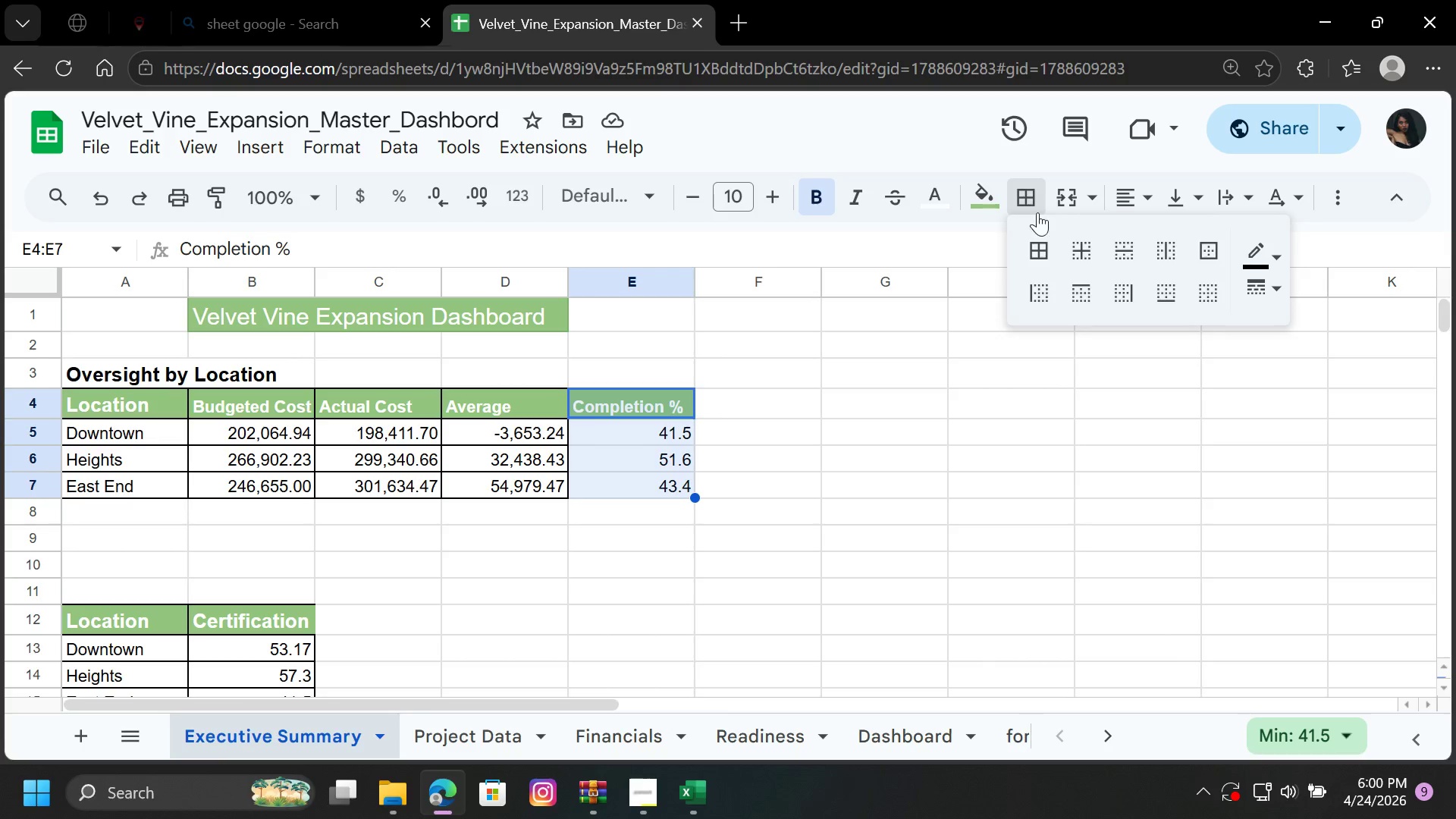 
left_click([1048, 249])
 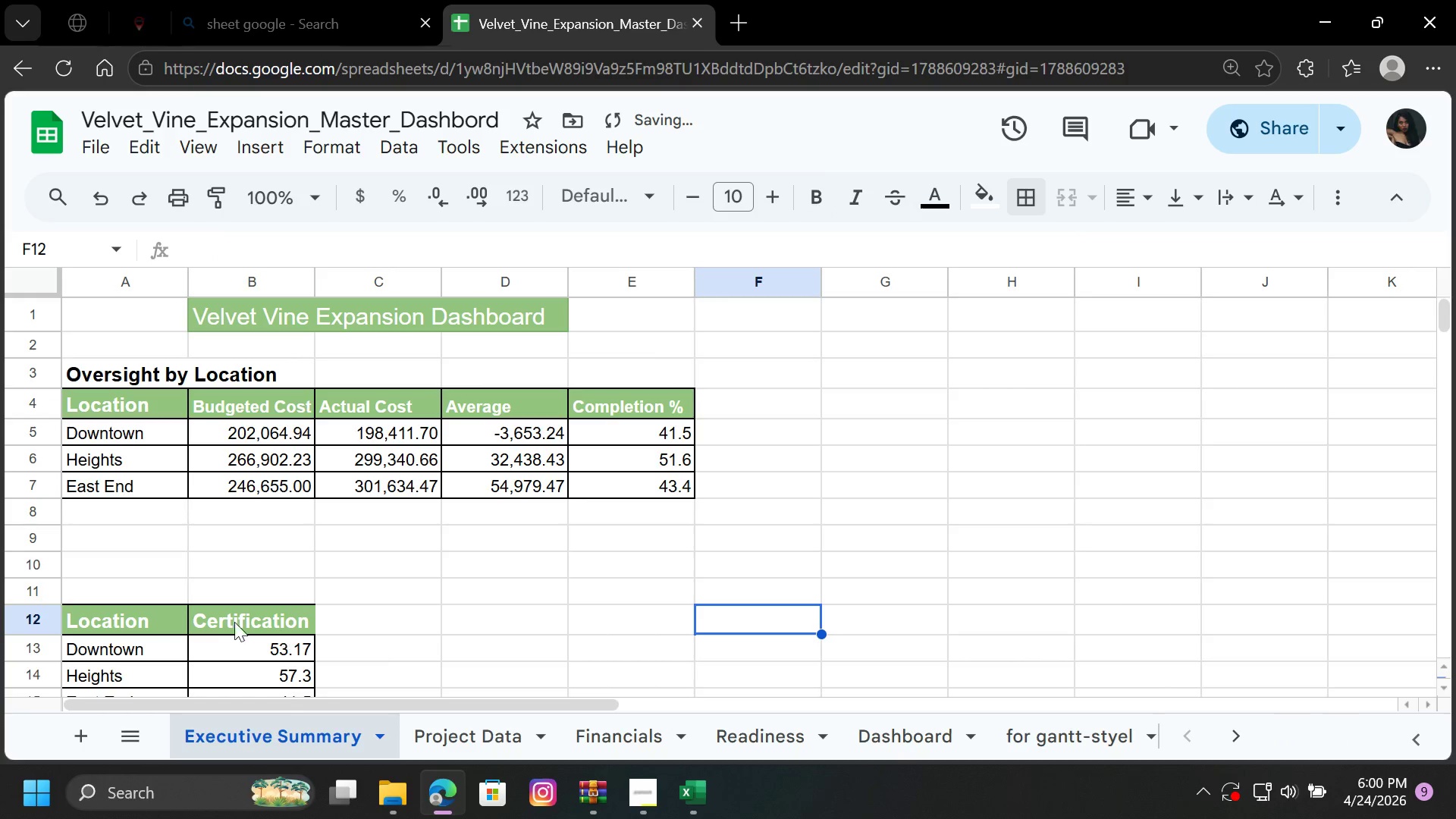 
scroll: coordinate [240, 588], scroll_direction: none, amount: 0.0
 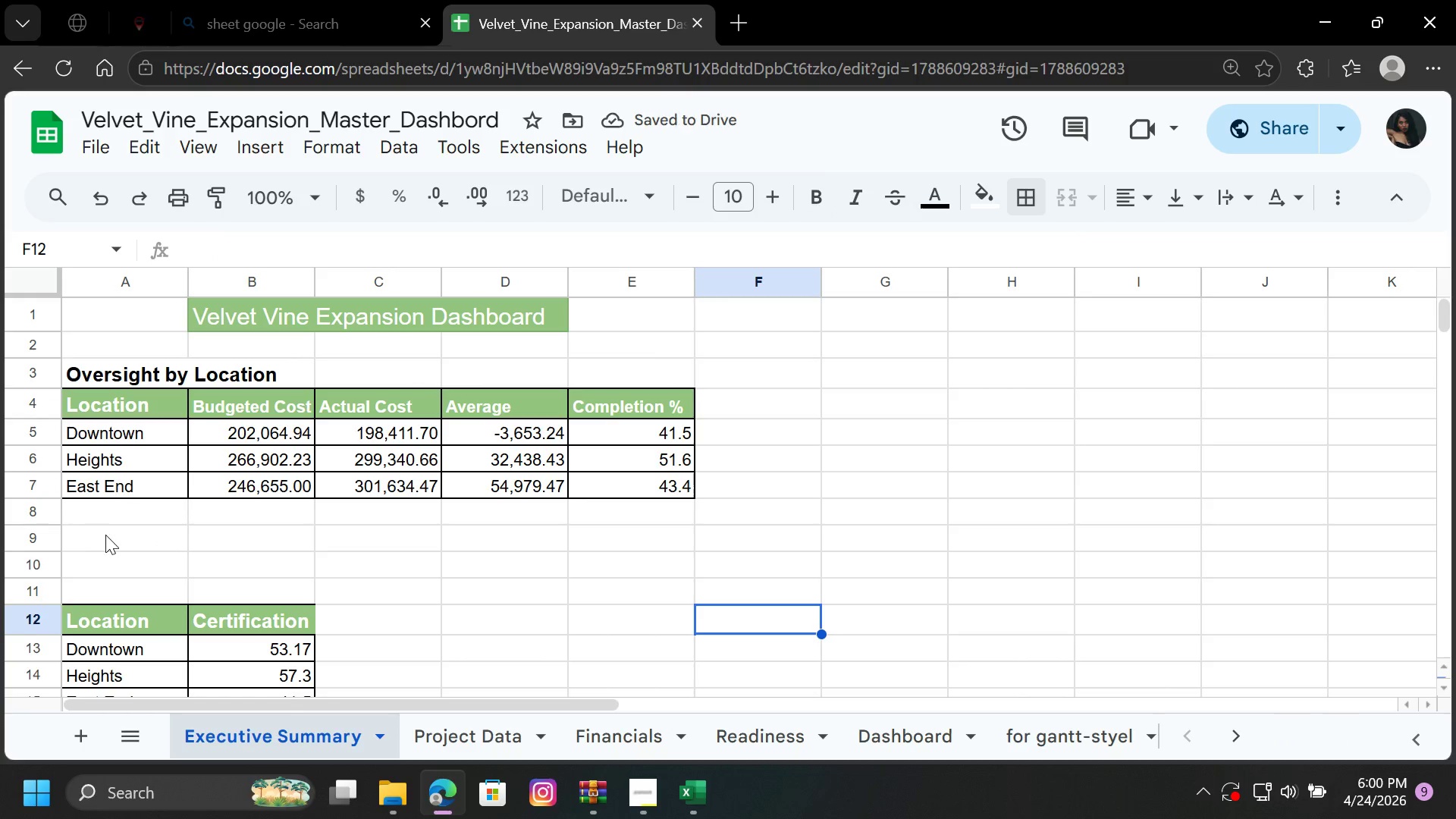 
scroll: coordinate [105, 535], scroll_direction: down, amount: 1.0
 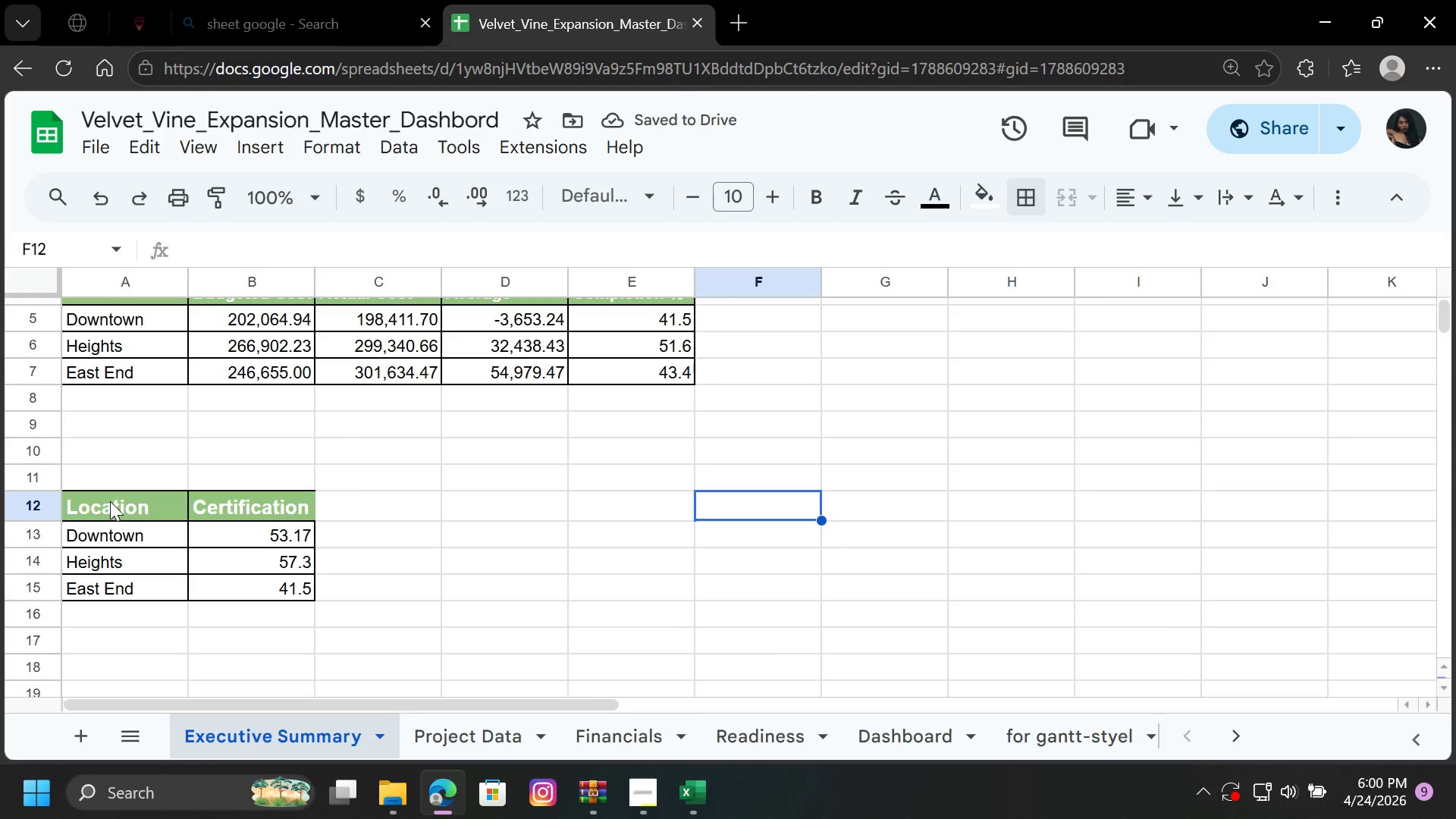 
left_click_drag(start_coordinate=[110, 501], to_coordinate=[280, 595])
 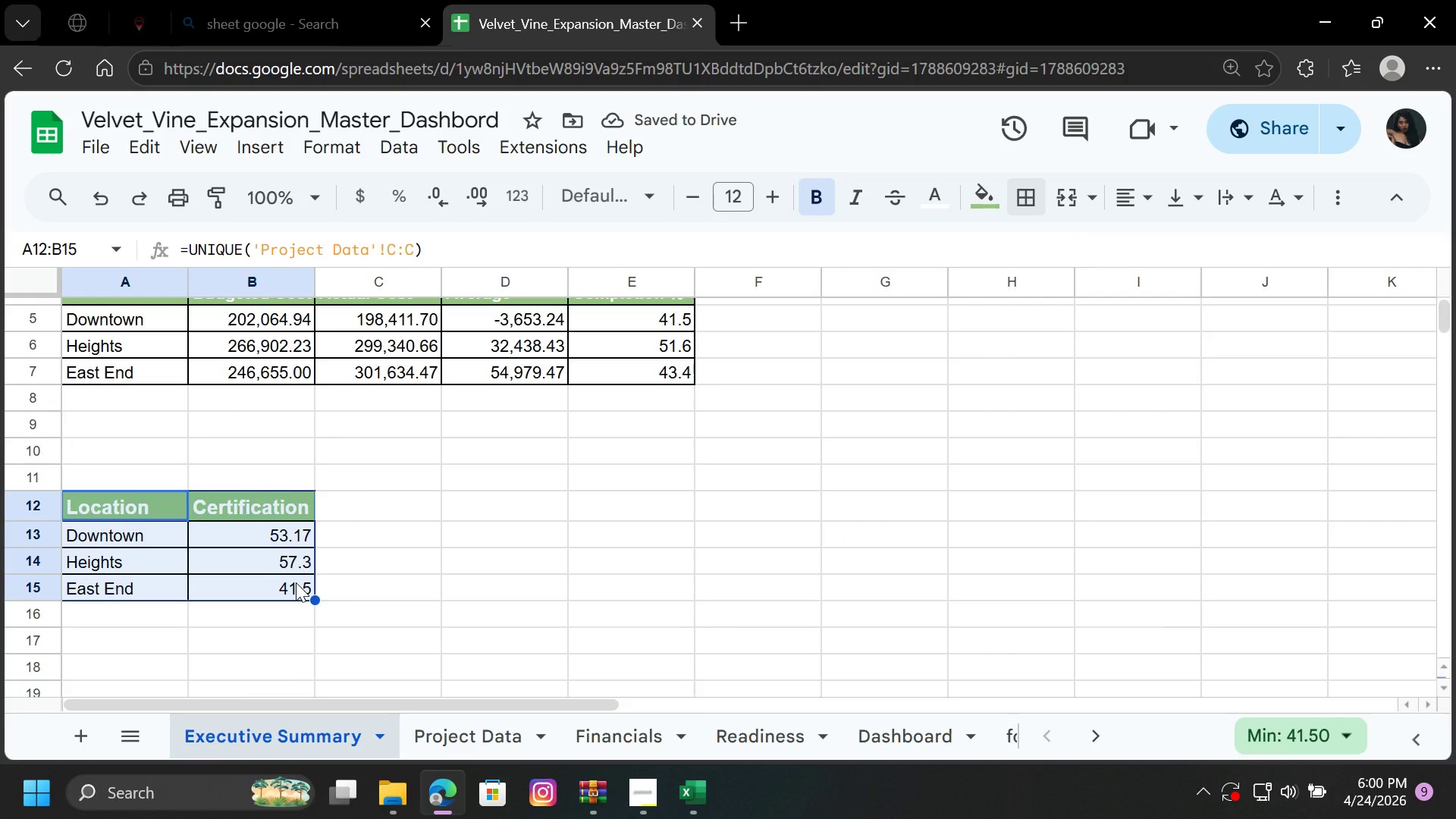 
key(Control+X)
 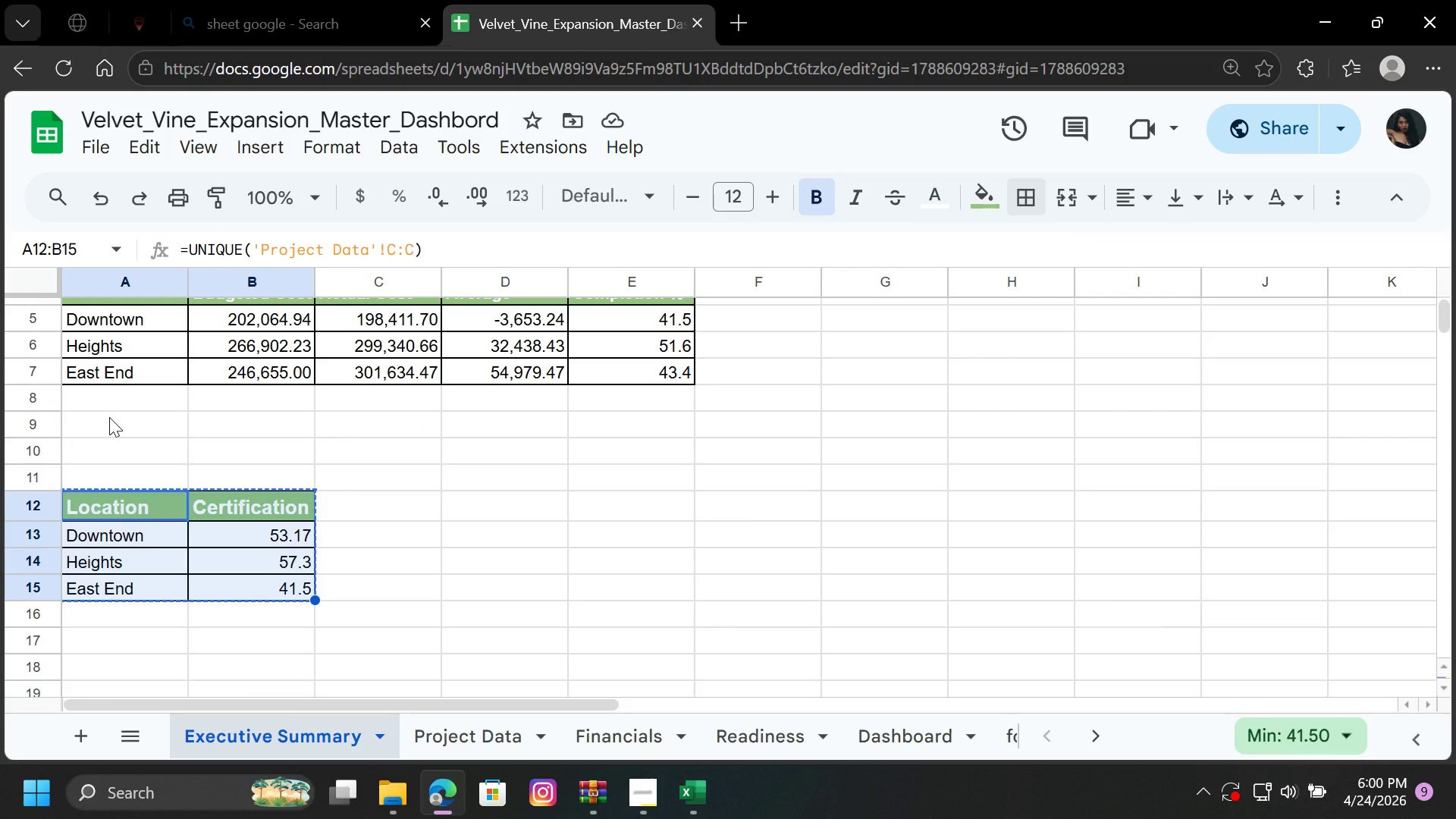 
left_click([109, 417])
 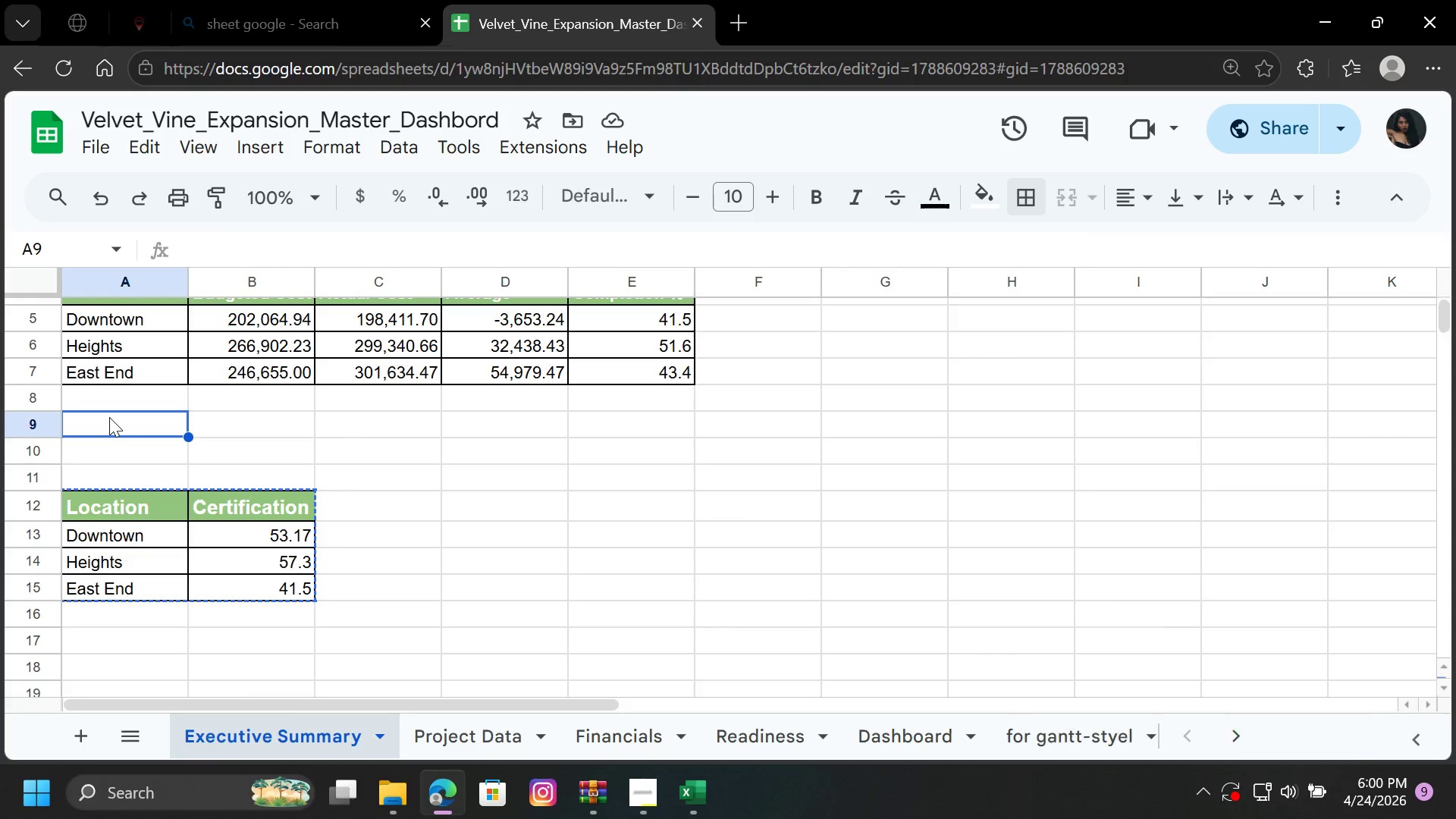 
key(Control+V)
 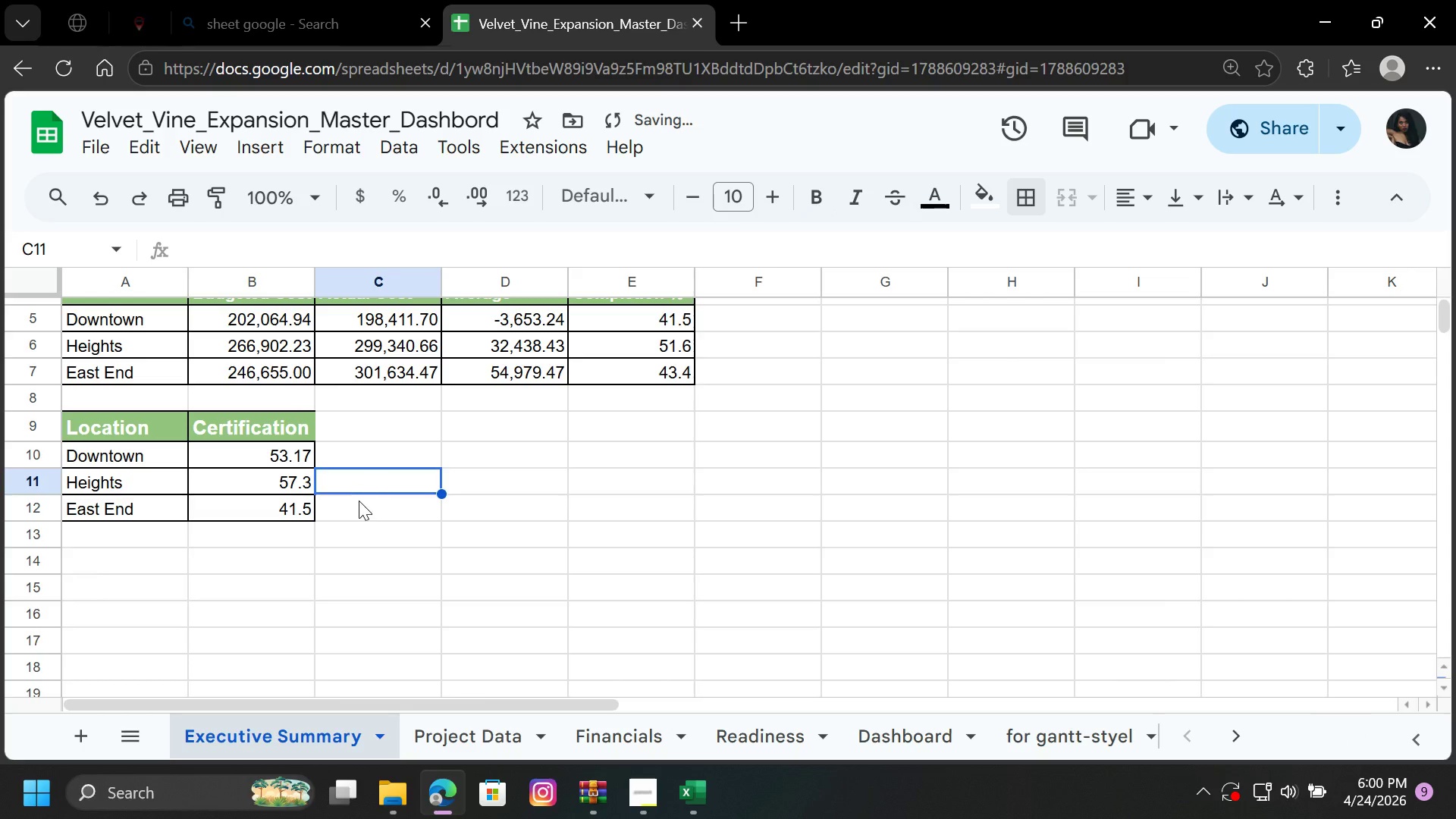 
scroll: coordinate [346, 484], scroll_direction: up, amount: 3.0
 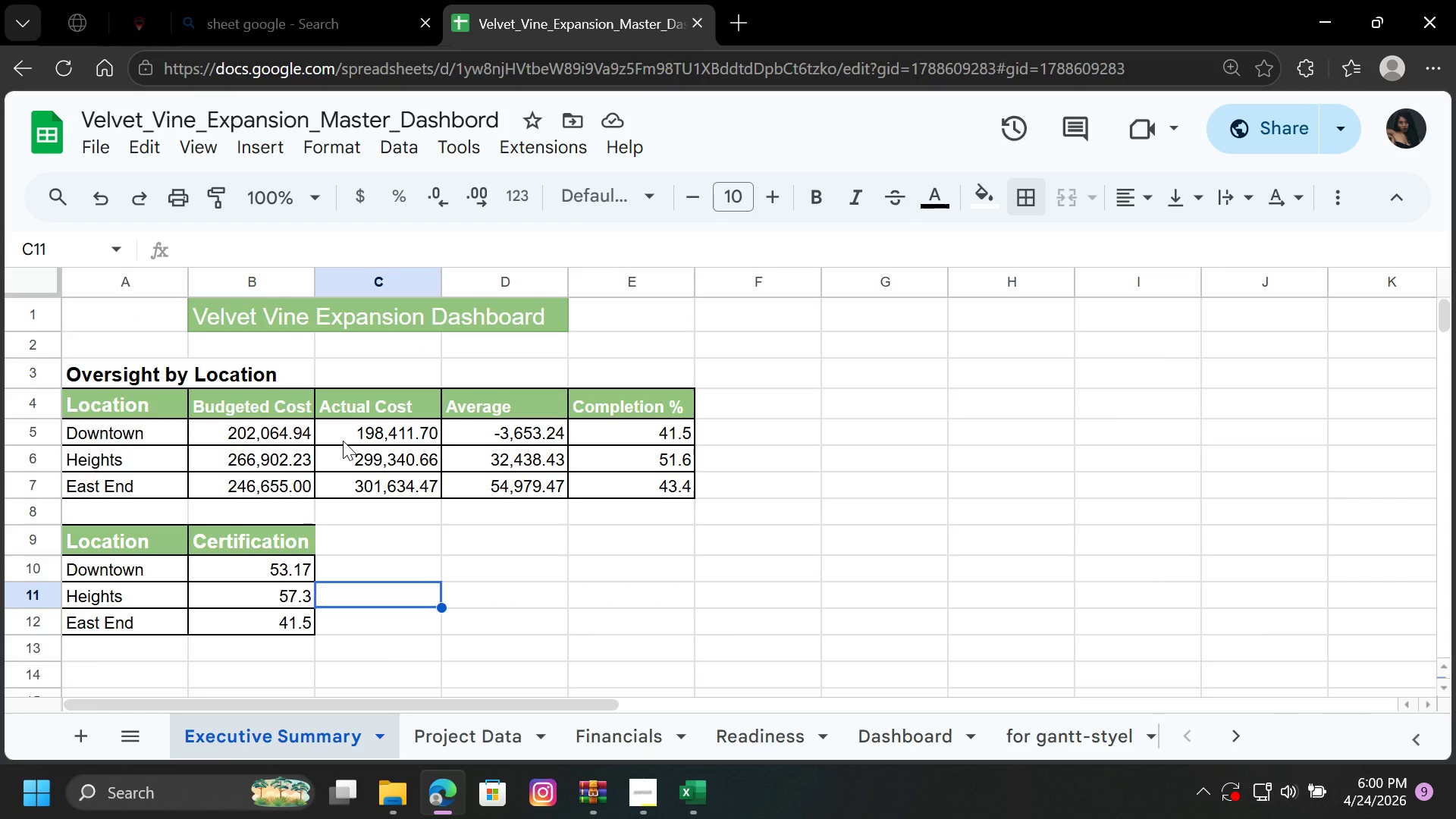 
left_click([475, 746])
 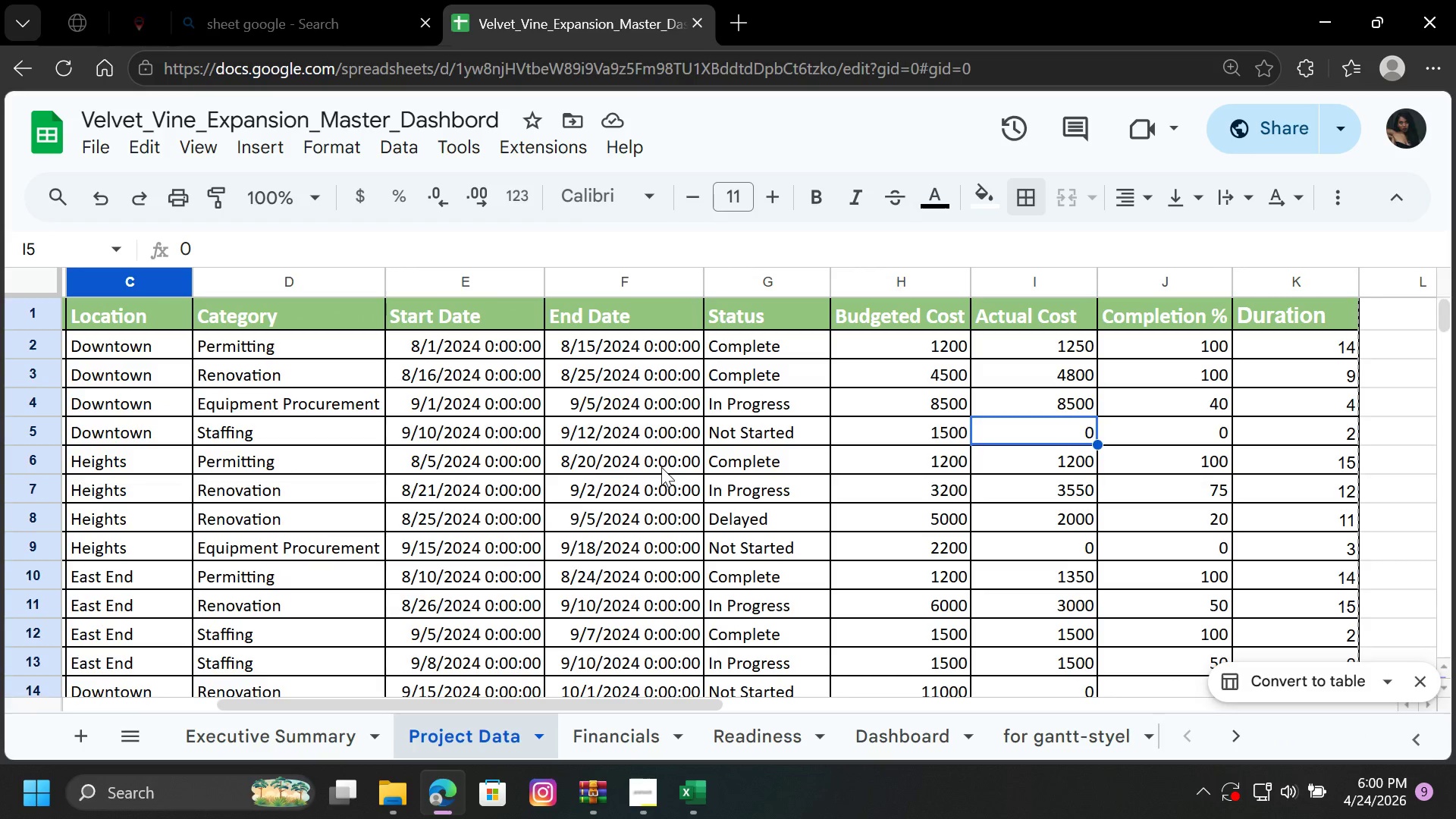 
scroll: coordinate [649, 453], scroll_direction: up, amount: 6.0
 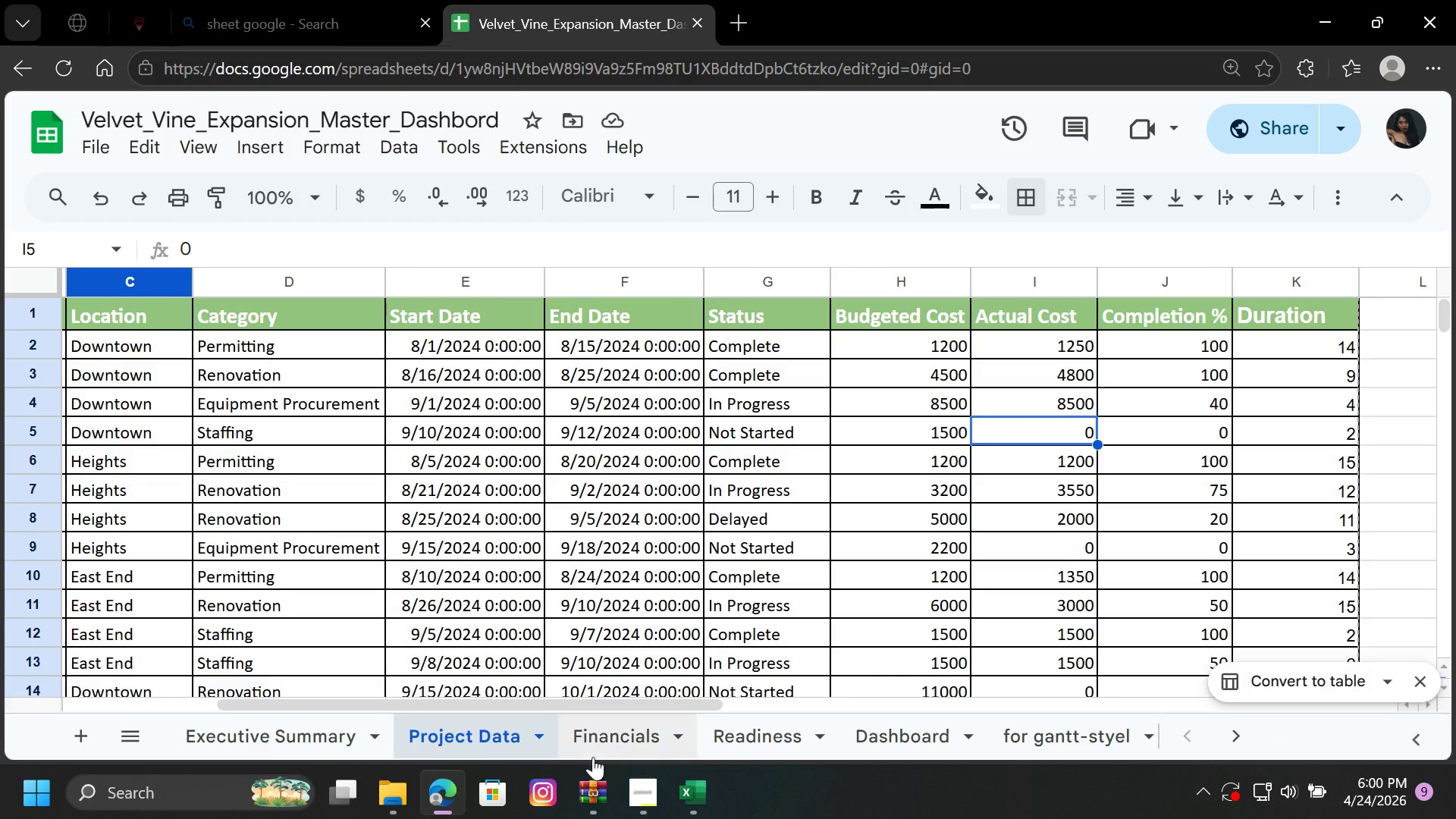 
left_click([609, 736])
 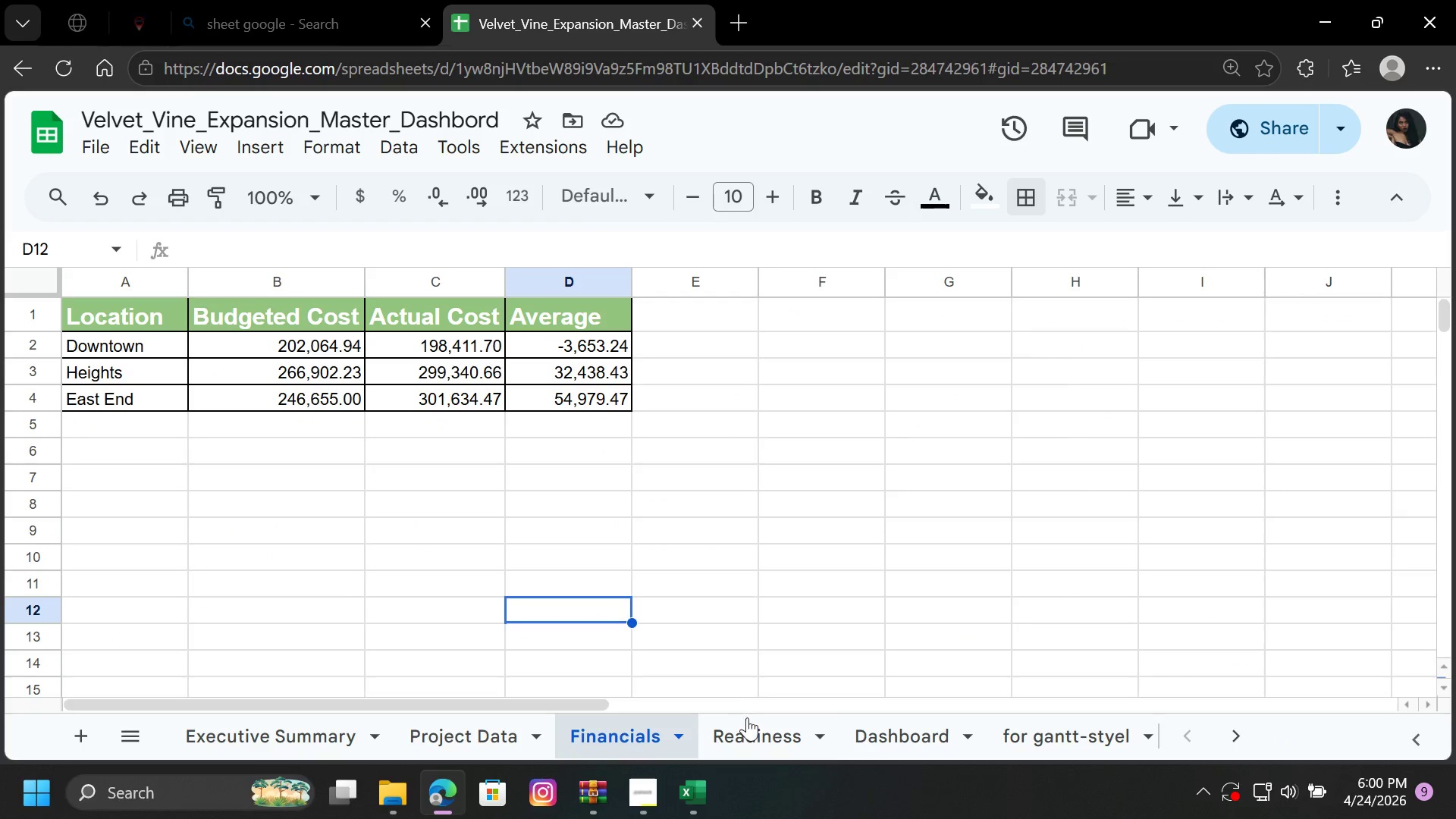 
left_click([753, 748])
 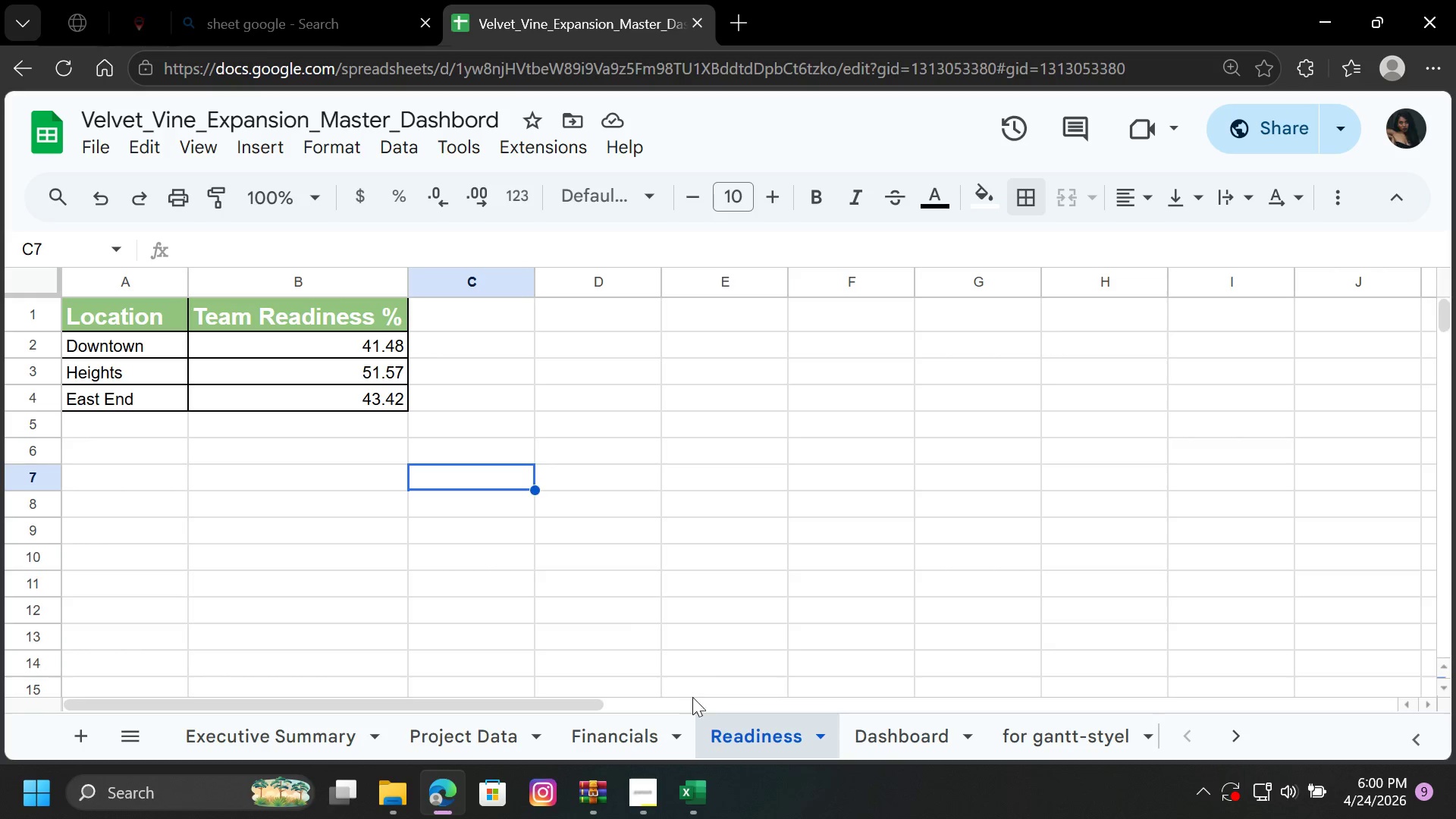 
left_click([907, 739])
 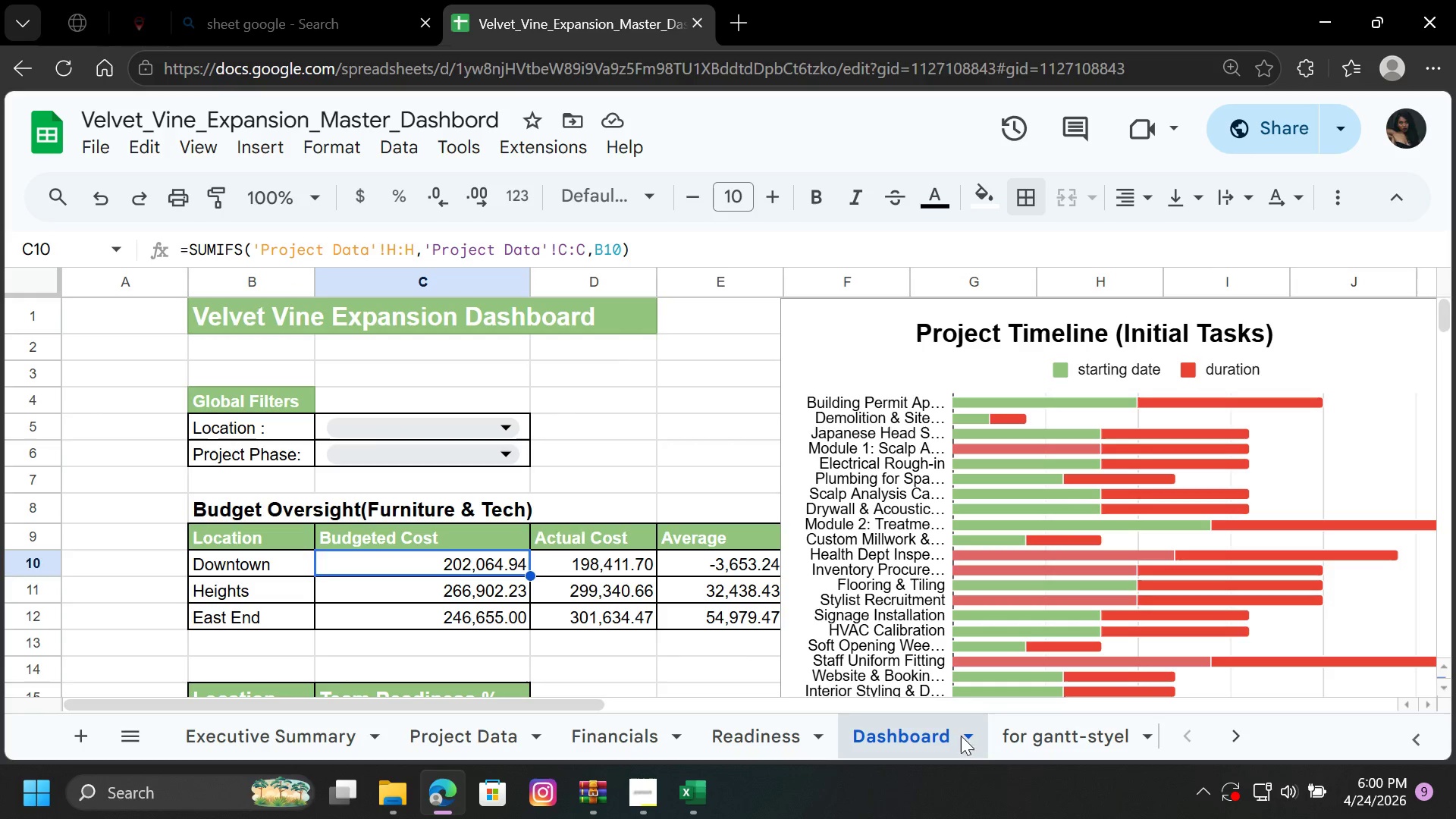 
left_click([1041, 745])
 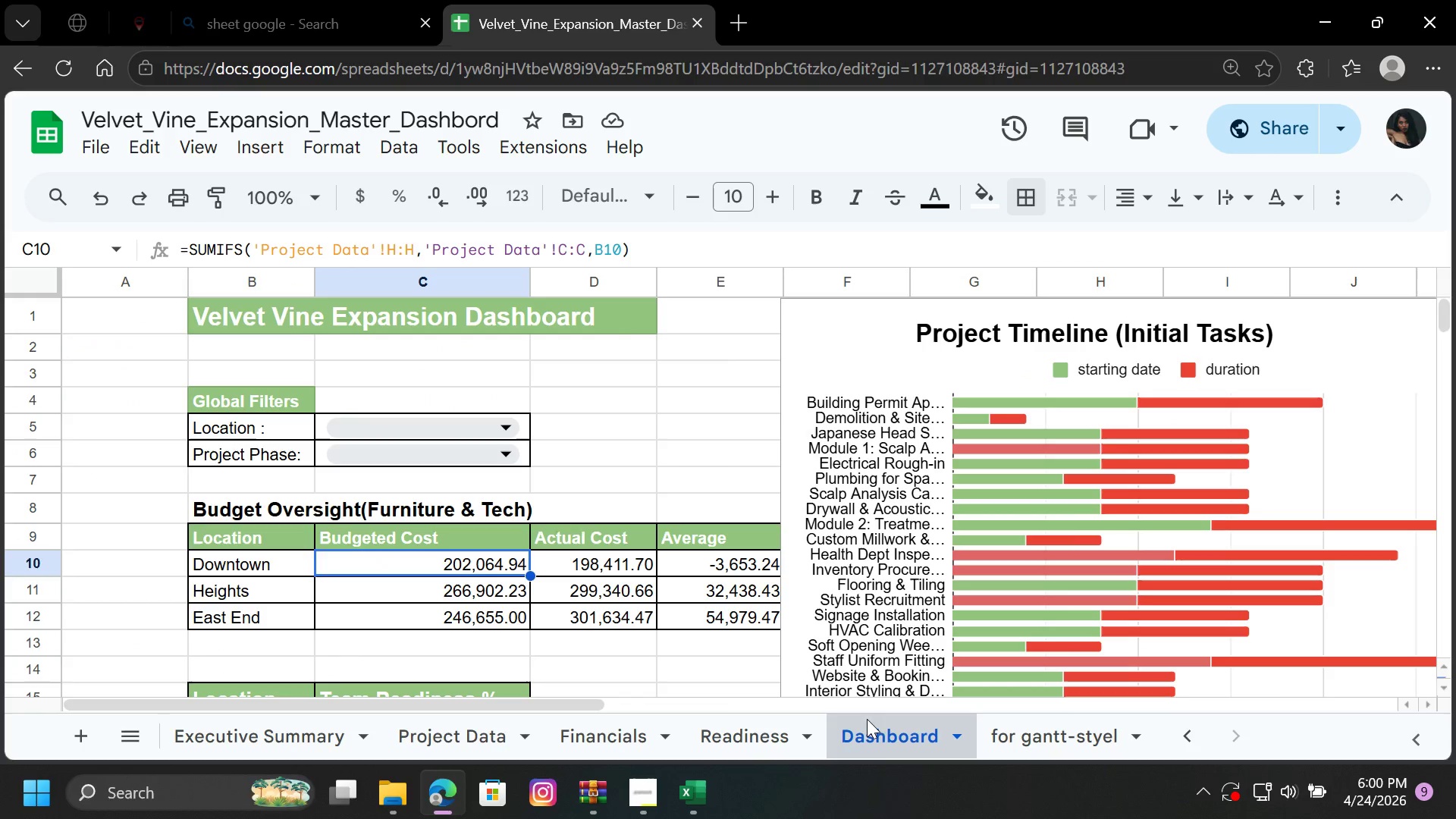 
left_click([625, 417])
 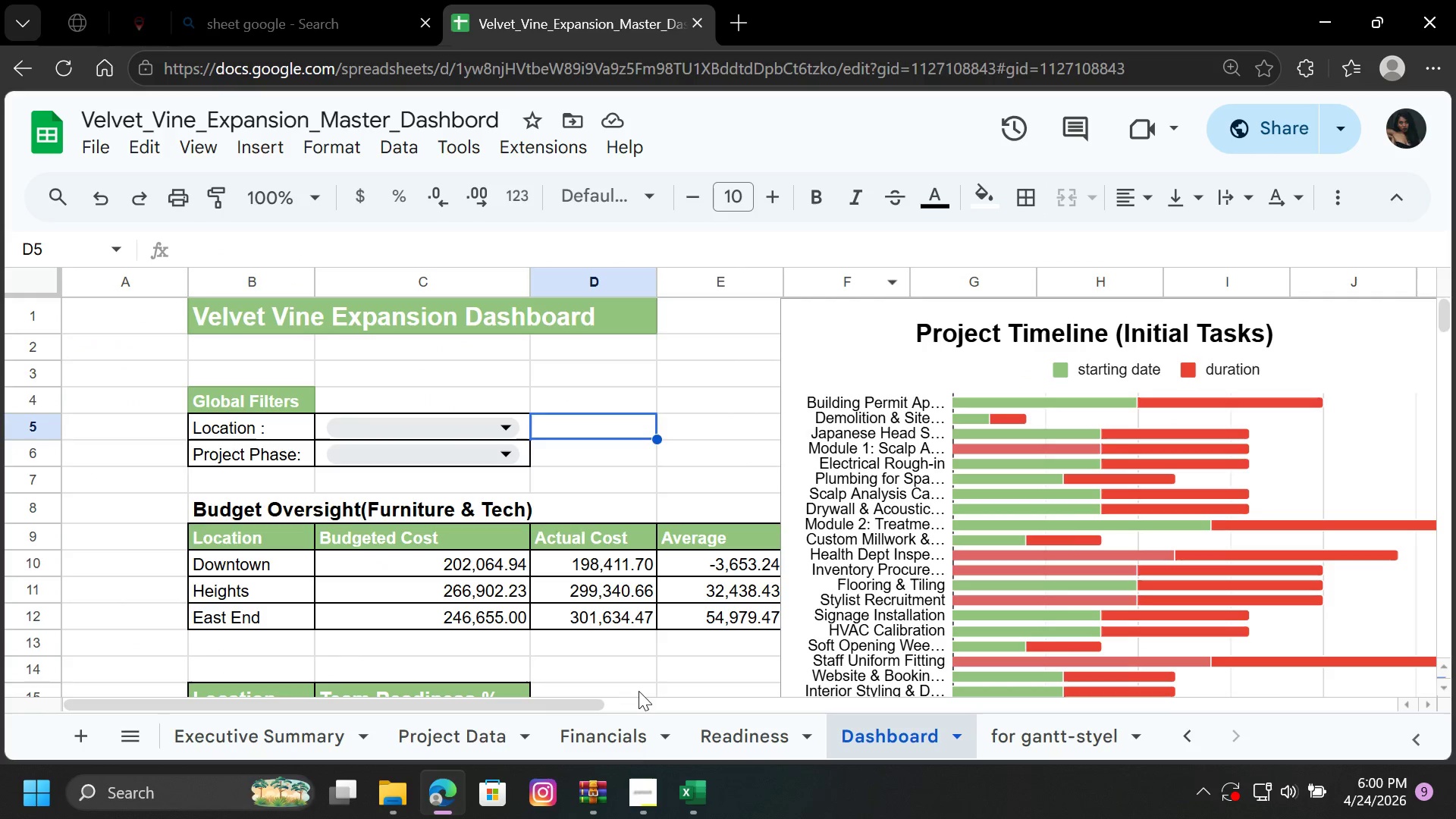 